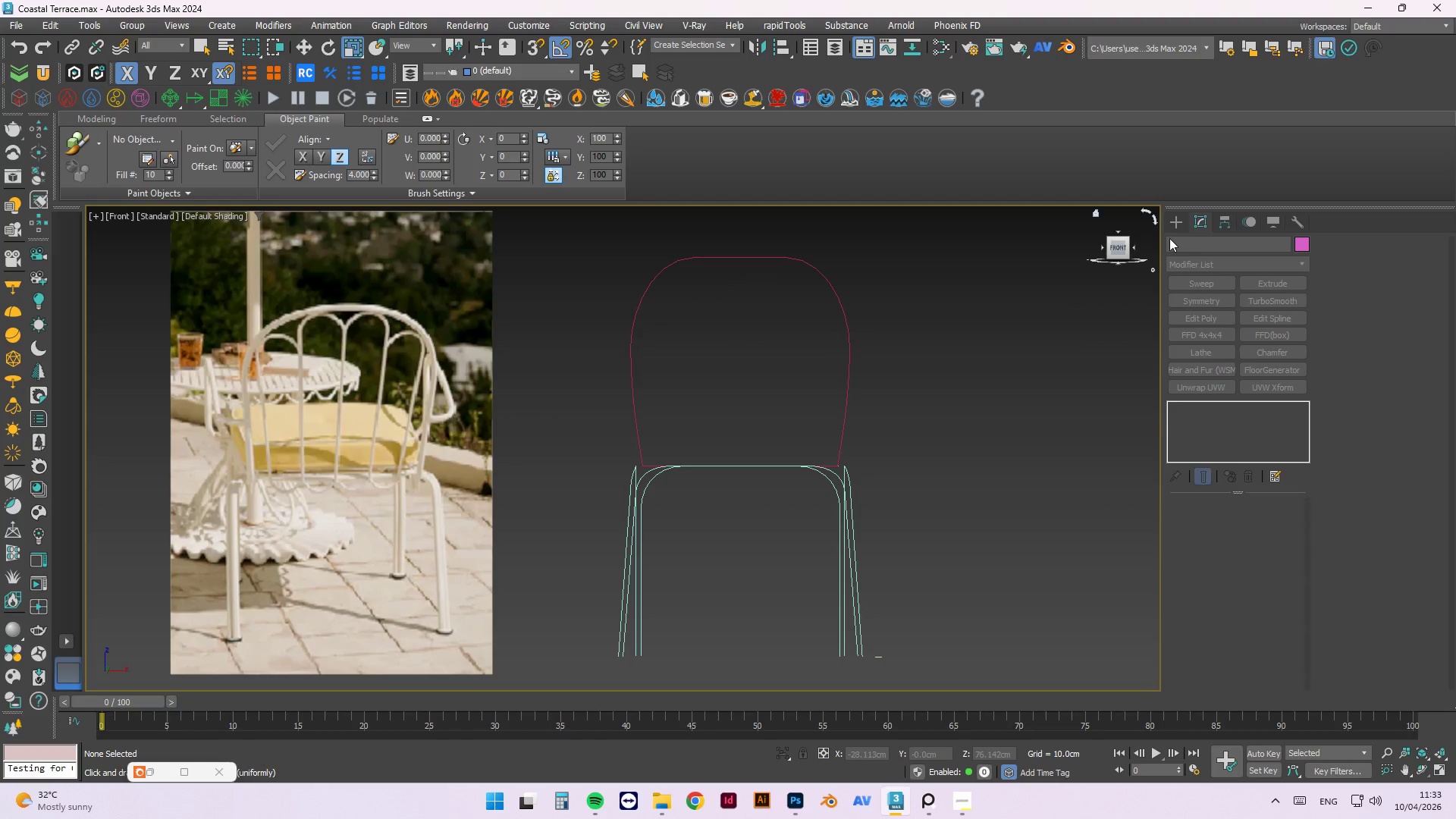 
left_click([1173, 221])
 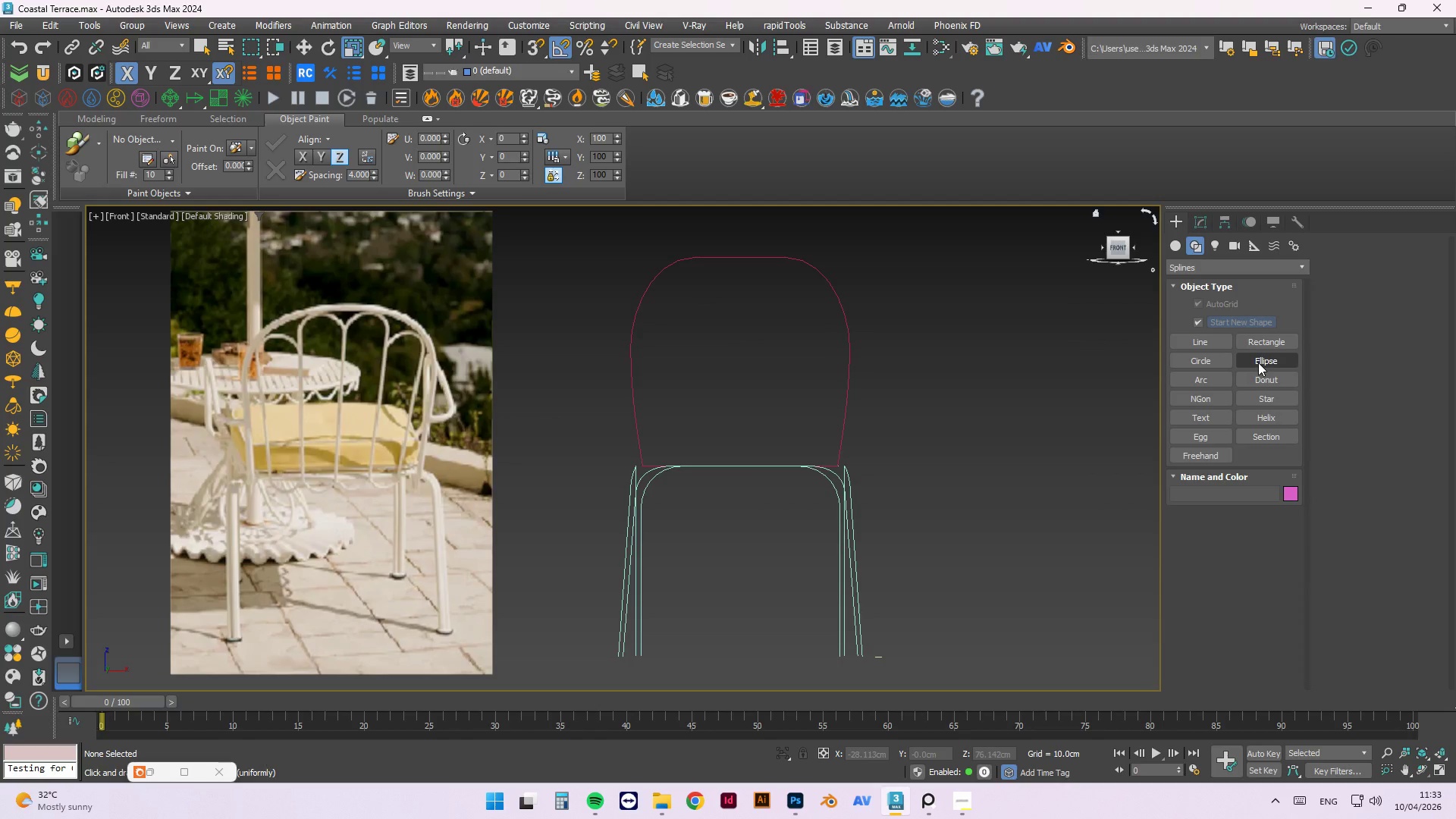 
left_click([1210, 340])
 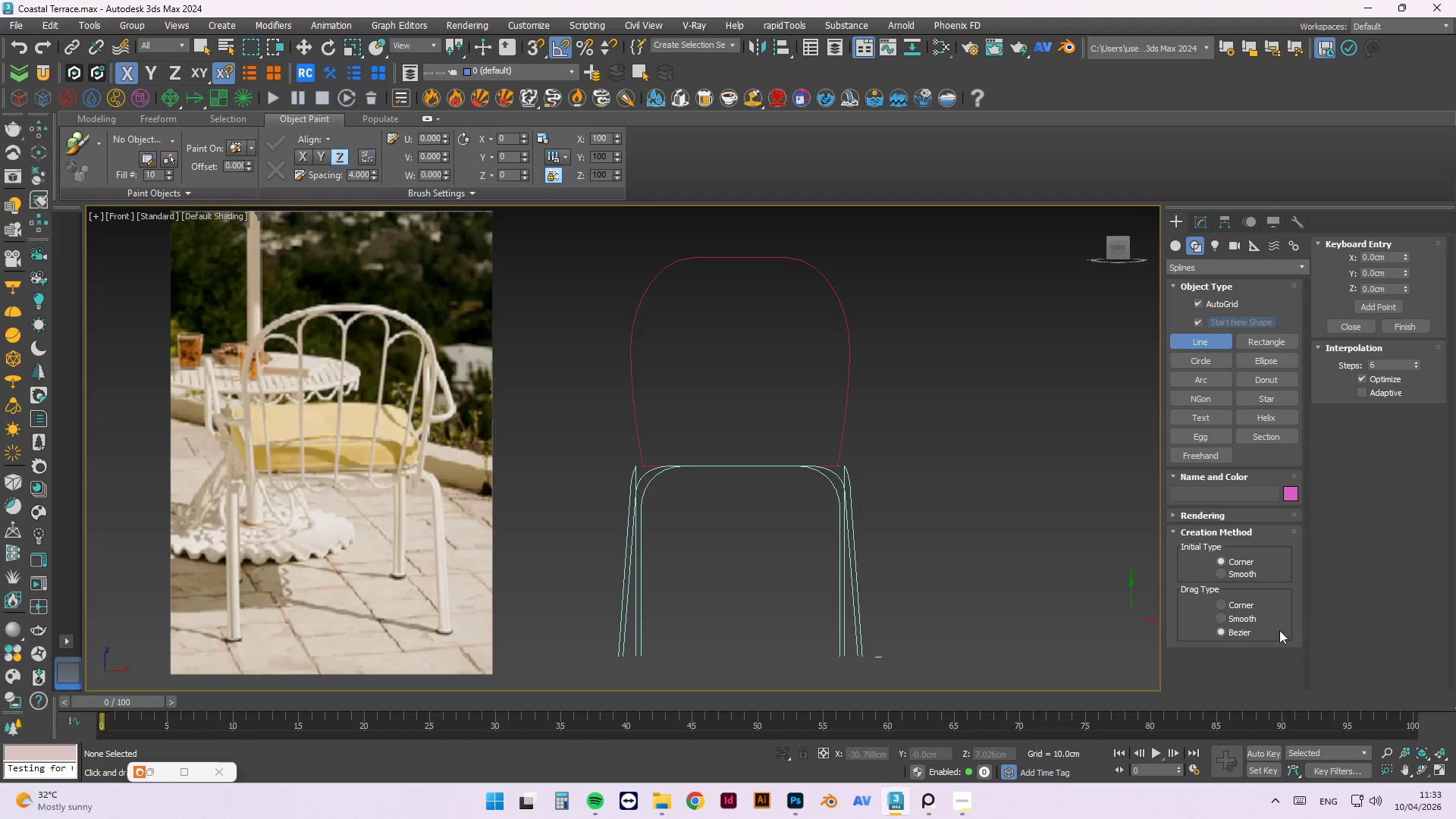 
left_click([1240, 576])
 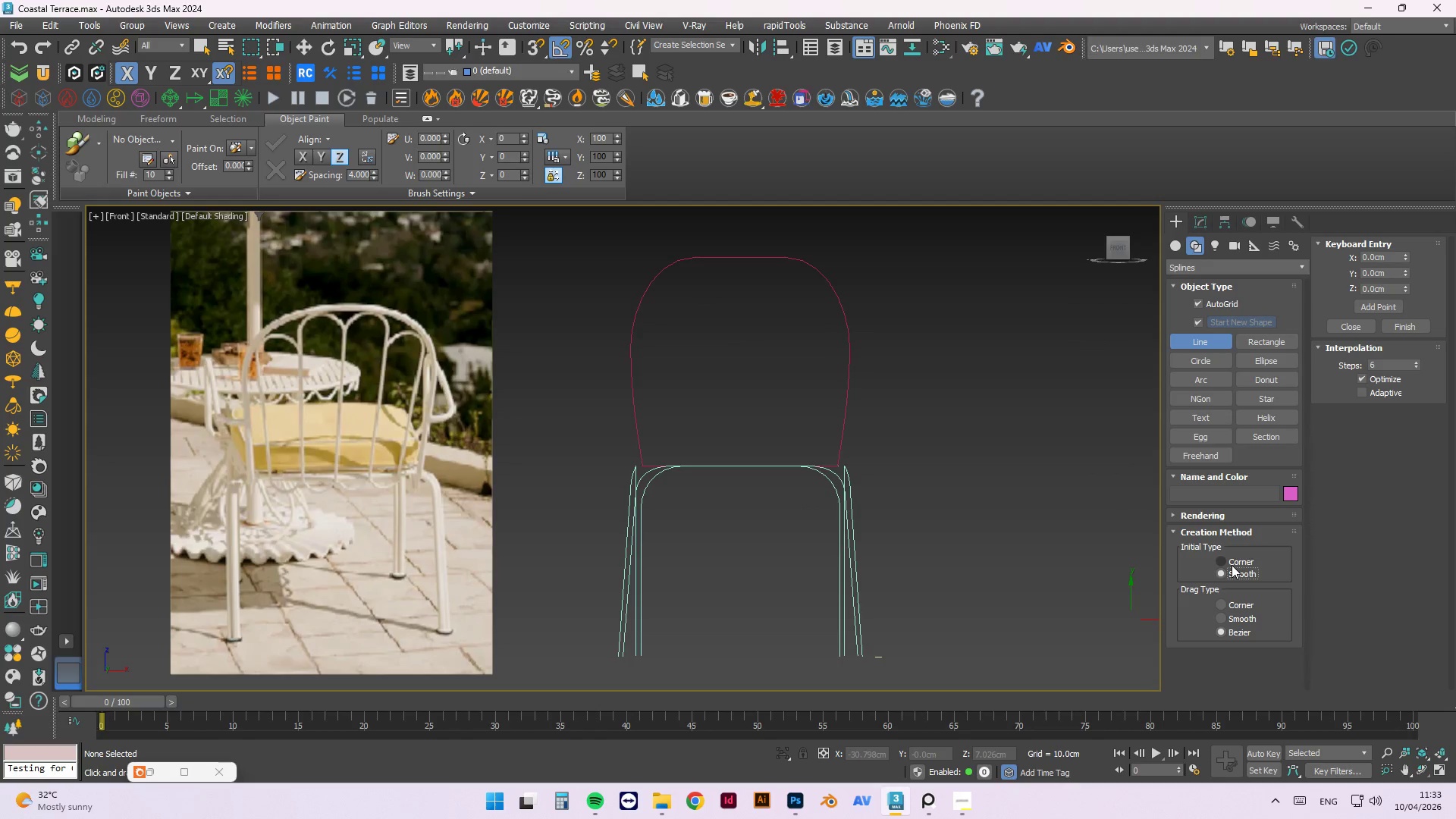 
left_click([1232, 565])
 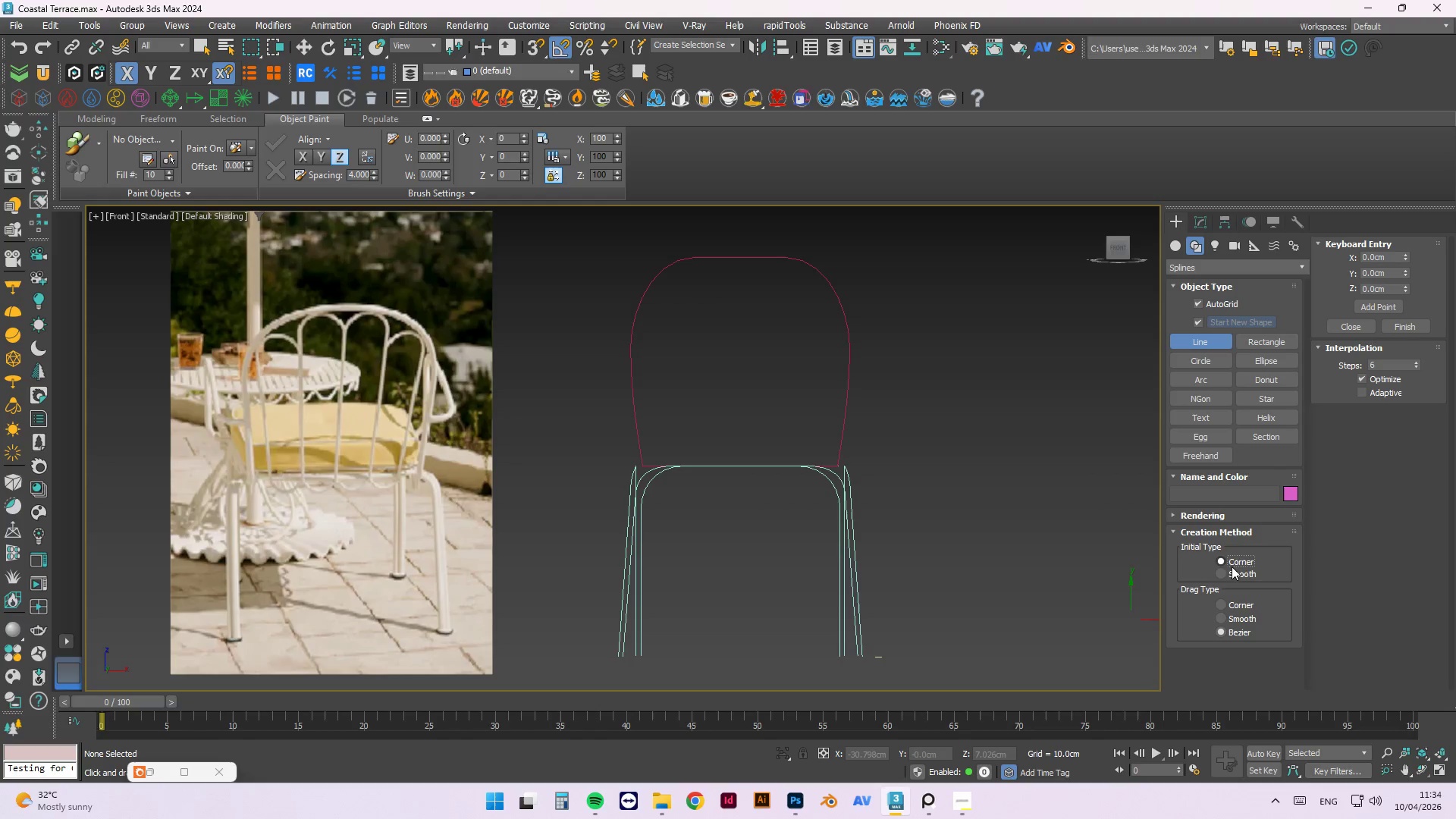 
left_click([1241, 607])
 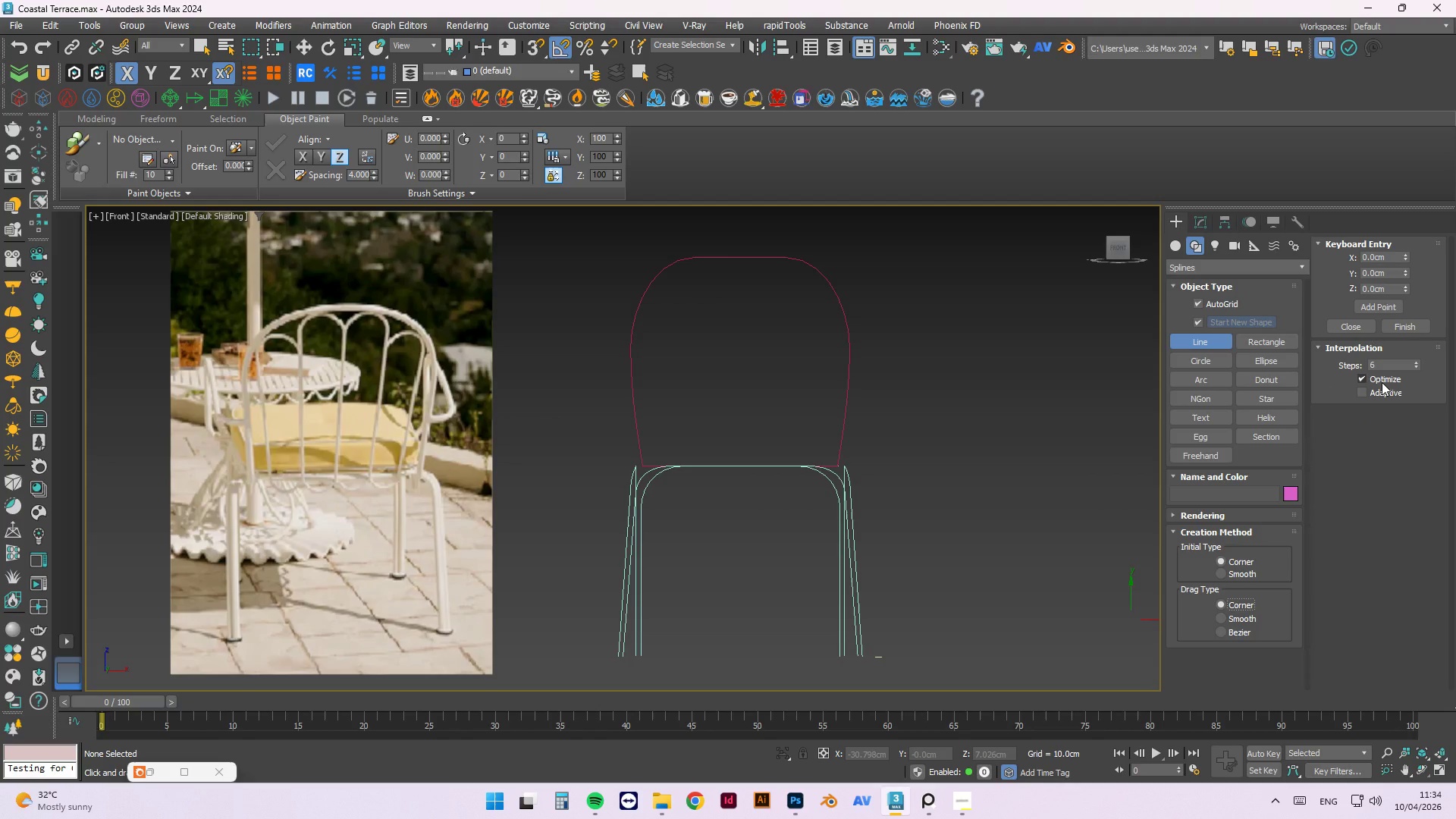 
wait(31.34)
 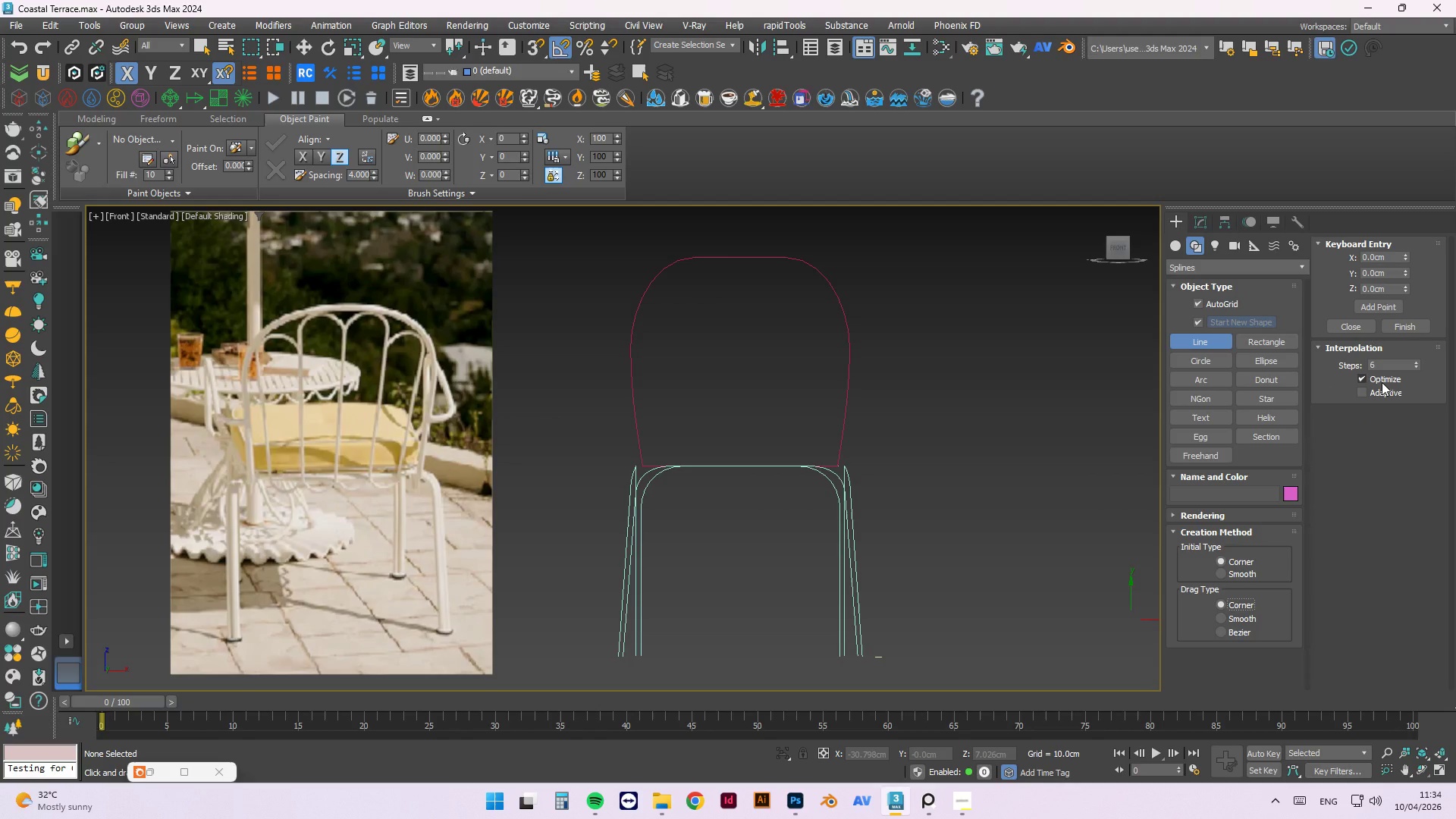 
scroll: coordinate [664, 444], scroll_direction: up, amount: 1.0
 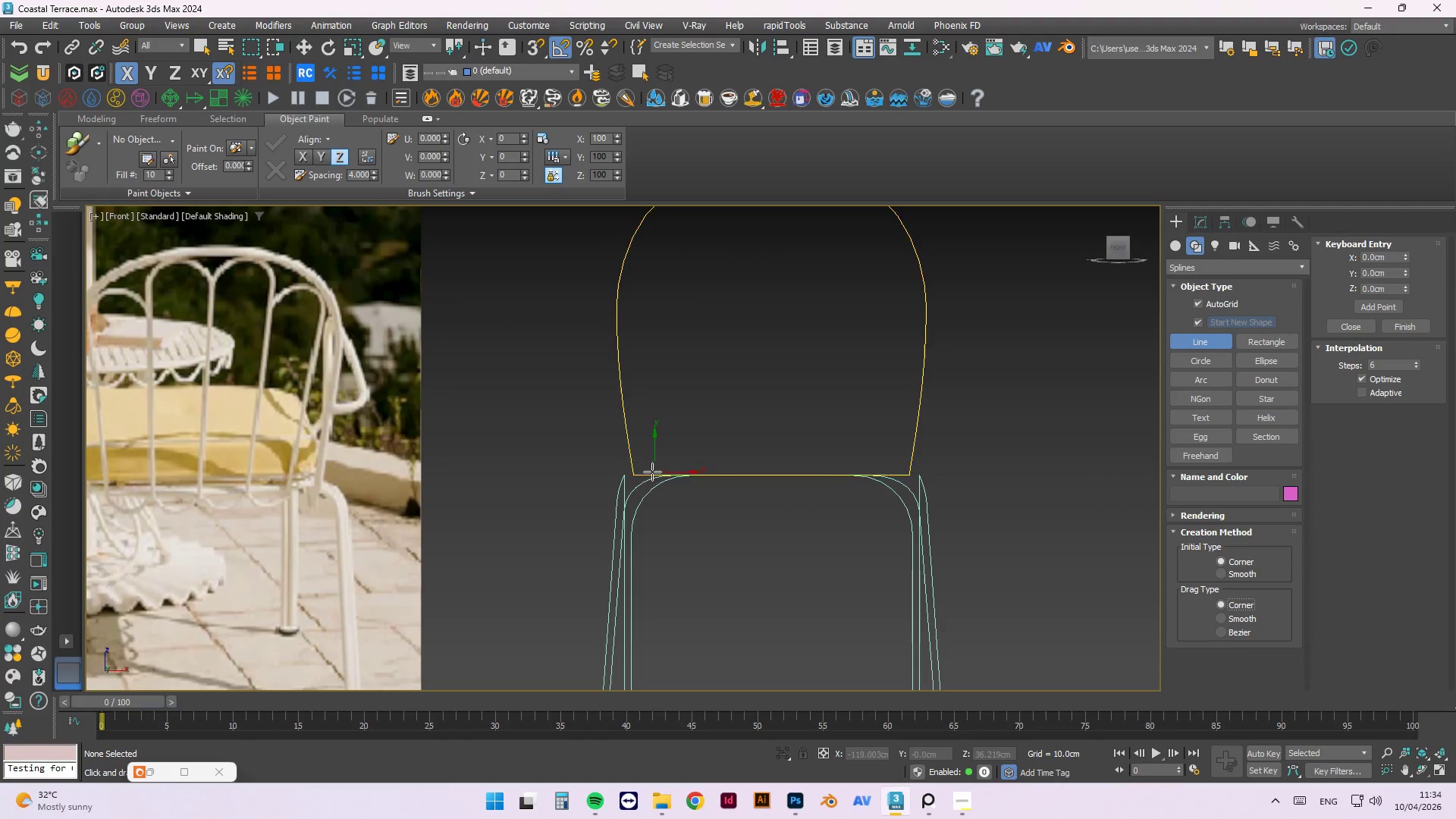 
key(S)
 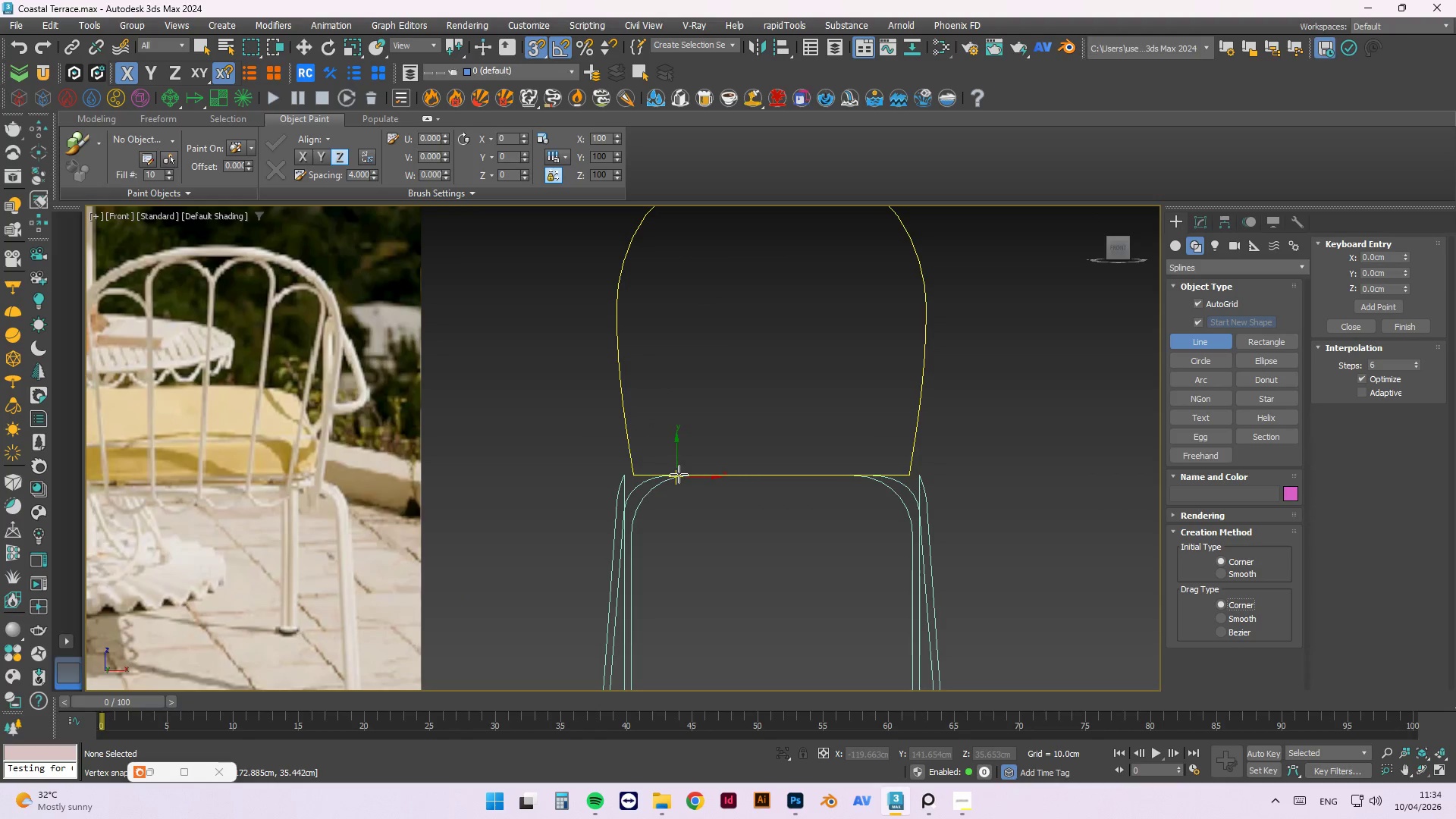 
scroll: coordinate [665, 467], scroll_direction: up, amount: 1.0
 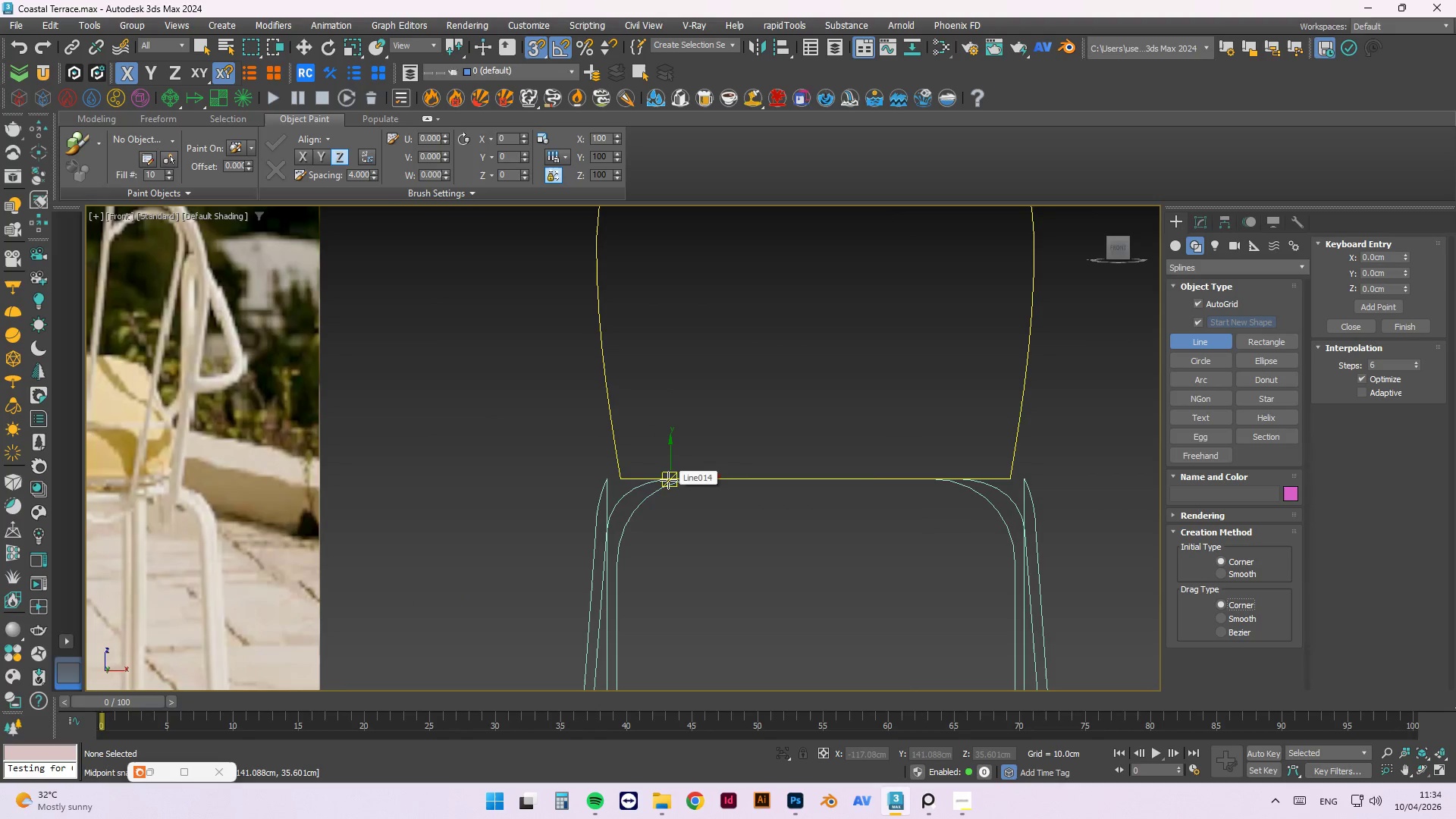 
key(Alt+AltLeft)
 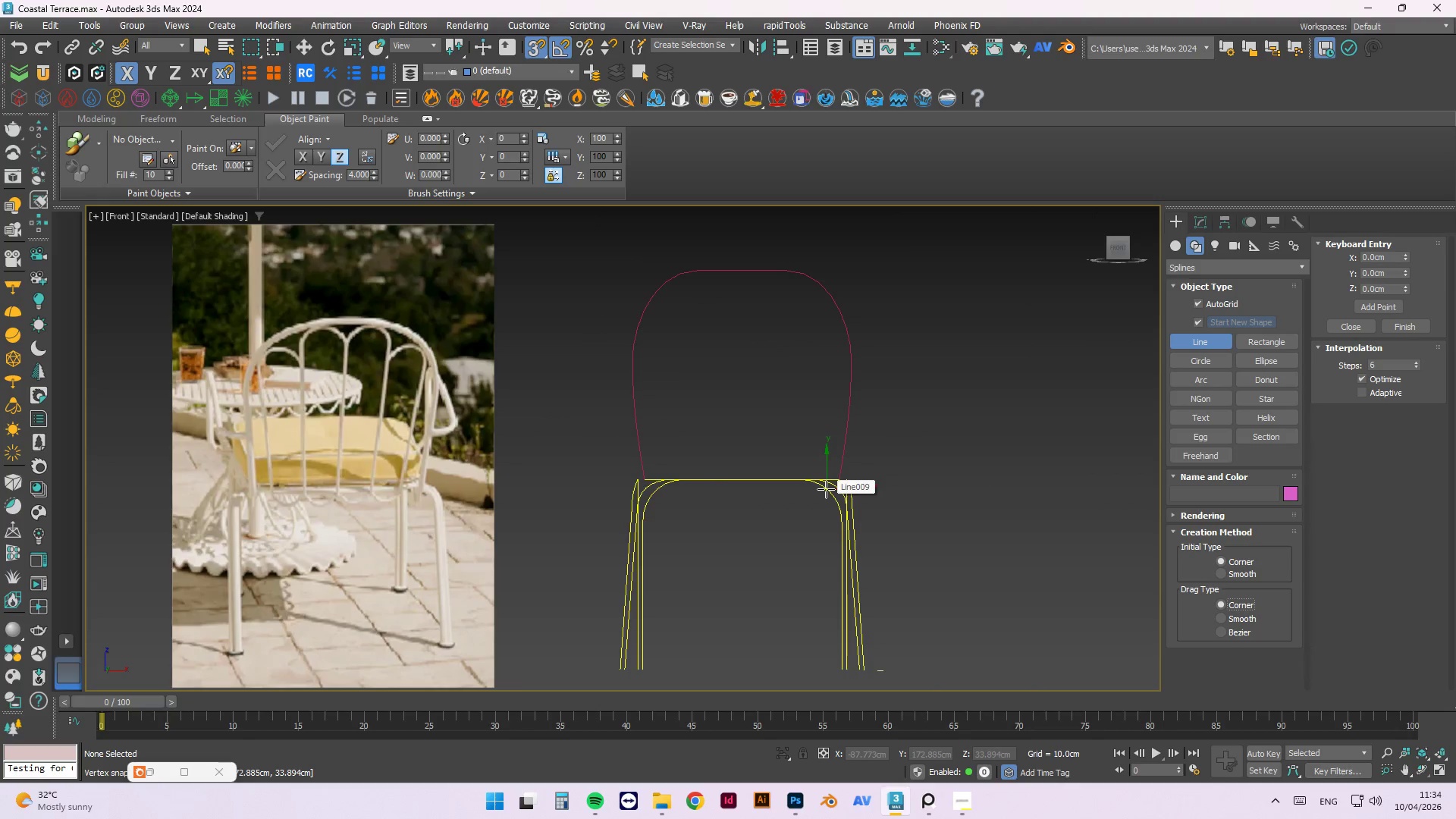 
scroll: coordinate [668, 480], scroll_direction: down, amount: 2.0
 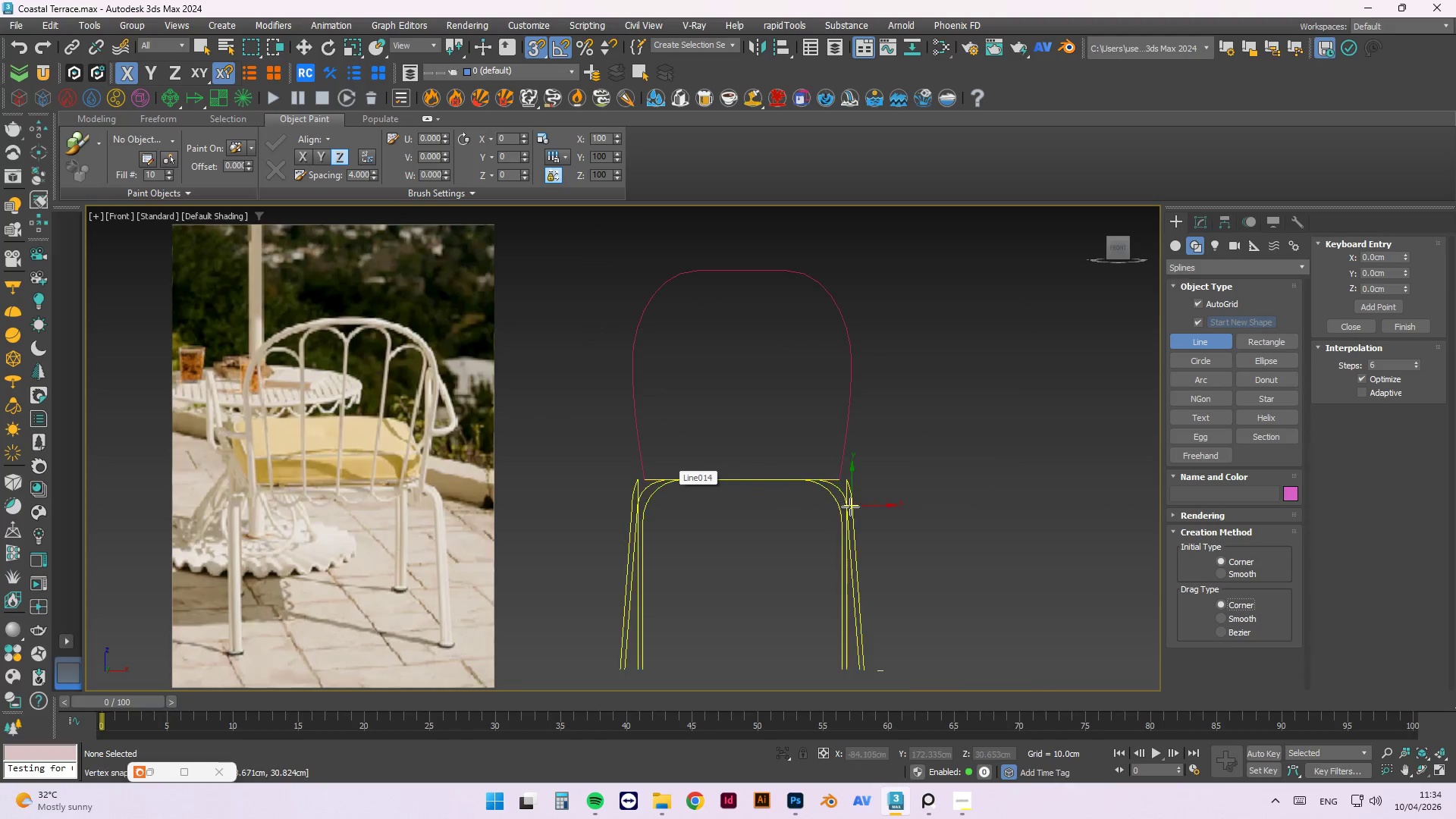 
scroll: coordinate [651, 467], scroll_direction: up, amount: 2.0
 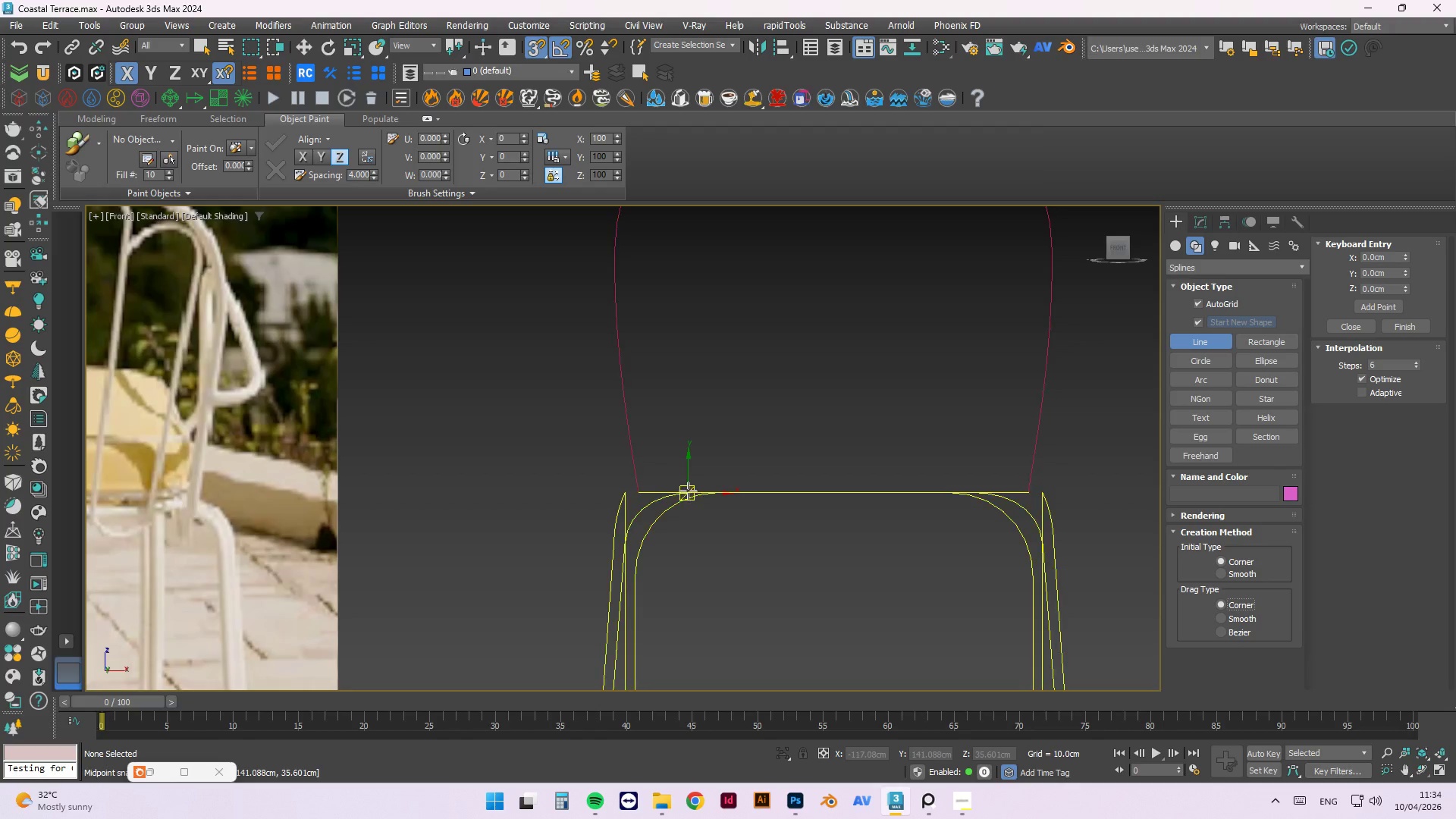 
scroll: coordinate [695, 503], scroll_direction: down, amount: 2.0
 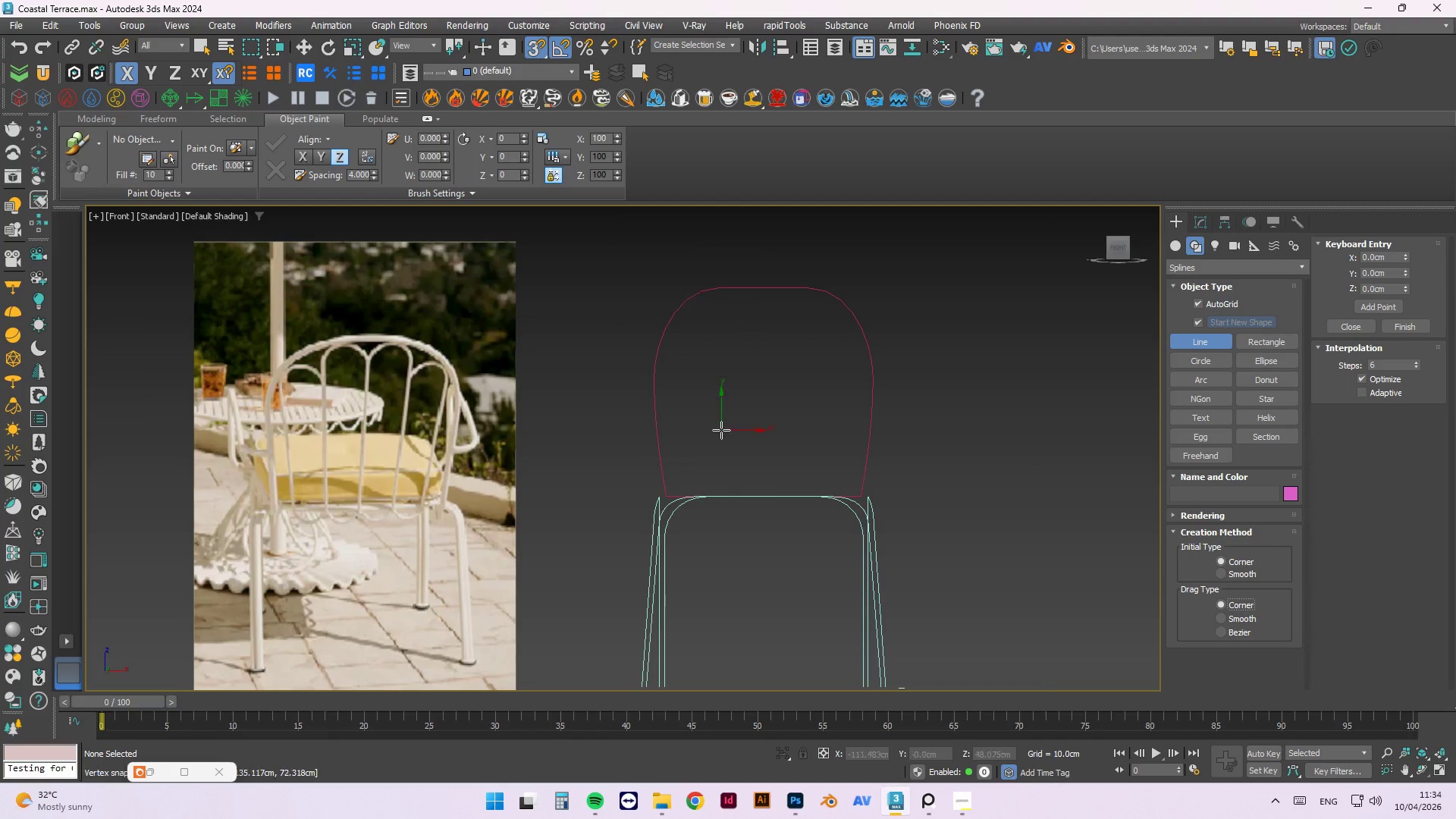 
wait(5.03)
 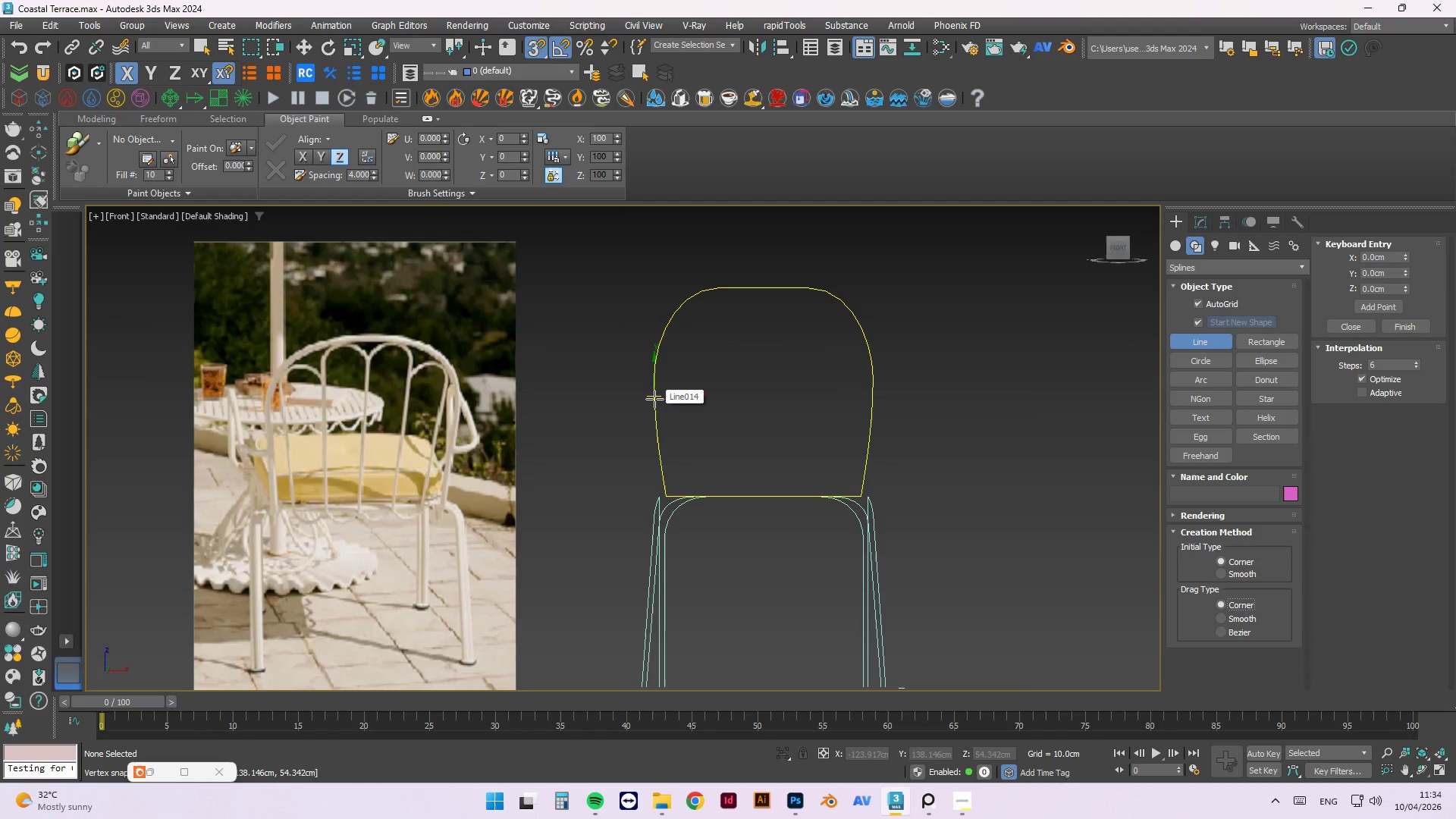 
scroll: coordinate [675, 494], scroll_direction: up, amount: 3.0
 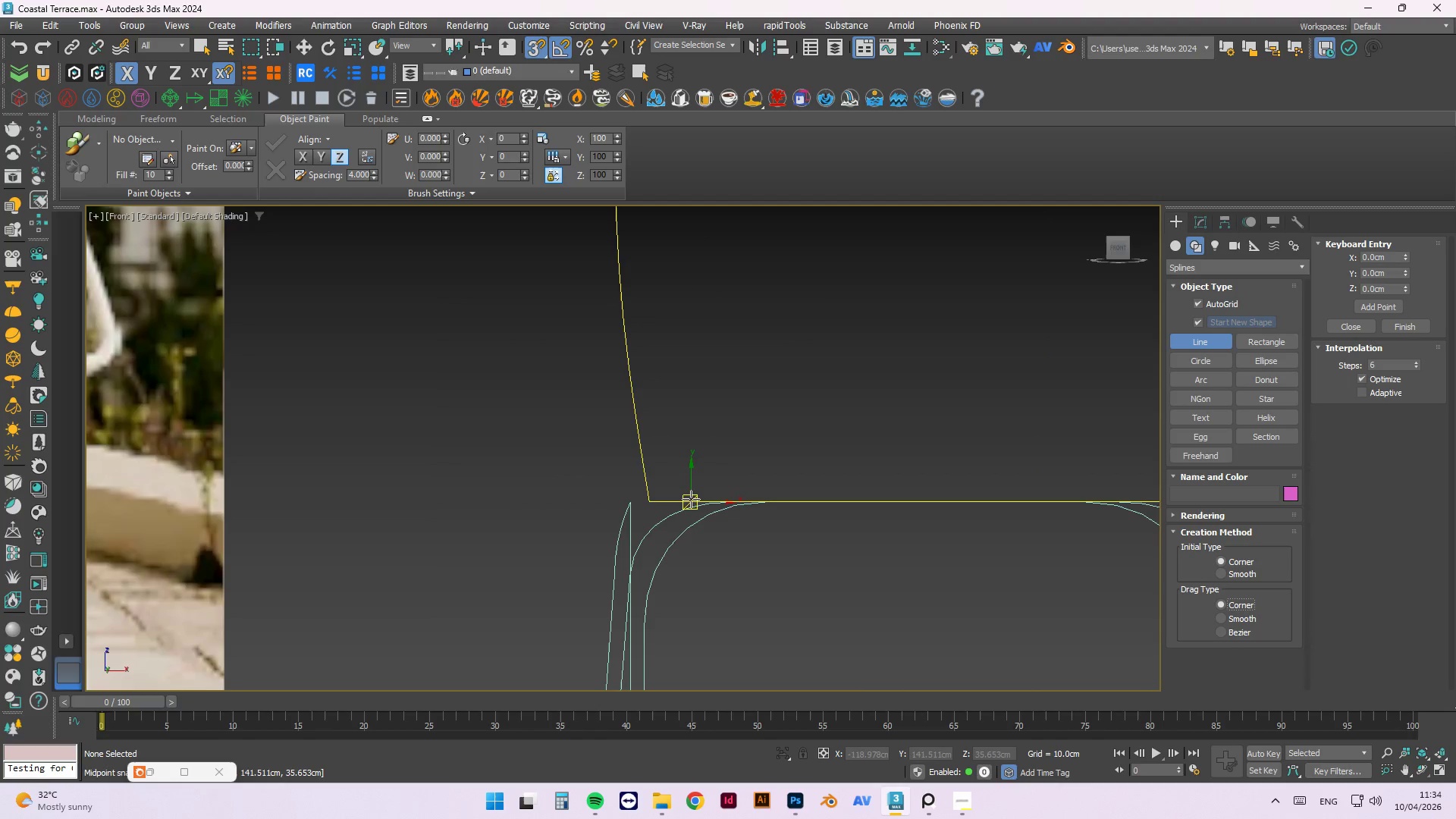 
left_click([691, 501])
 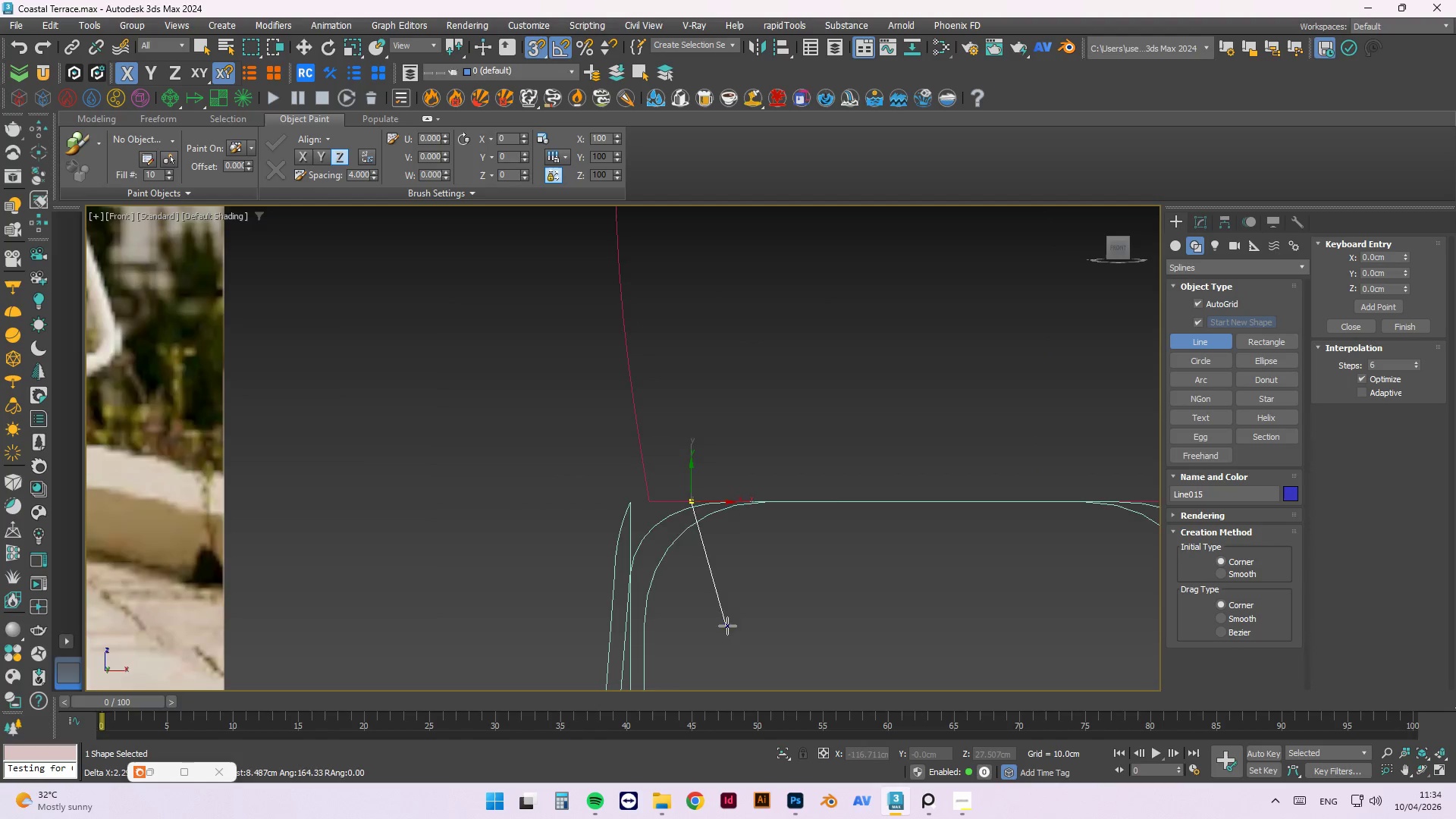 
scroll: coordinate [761, 587], scroll_direction: down, amount: 4.0
 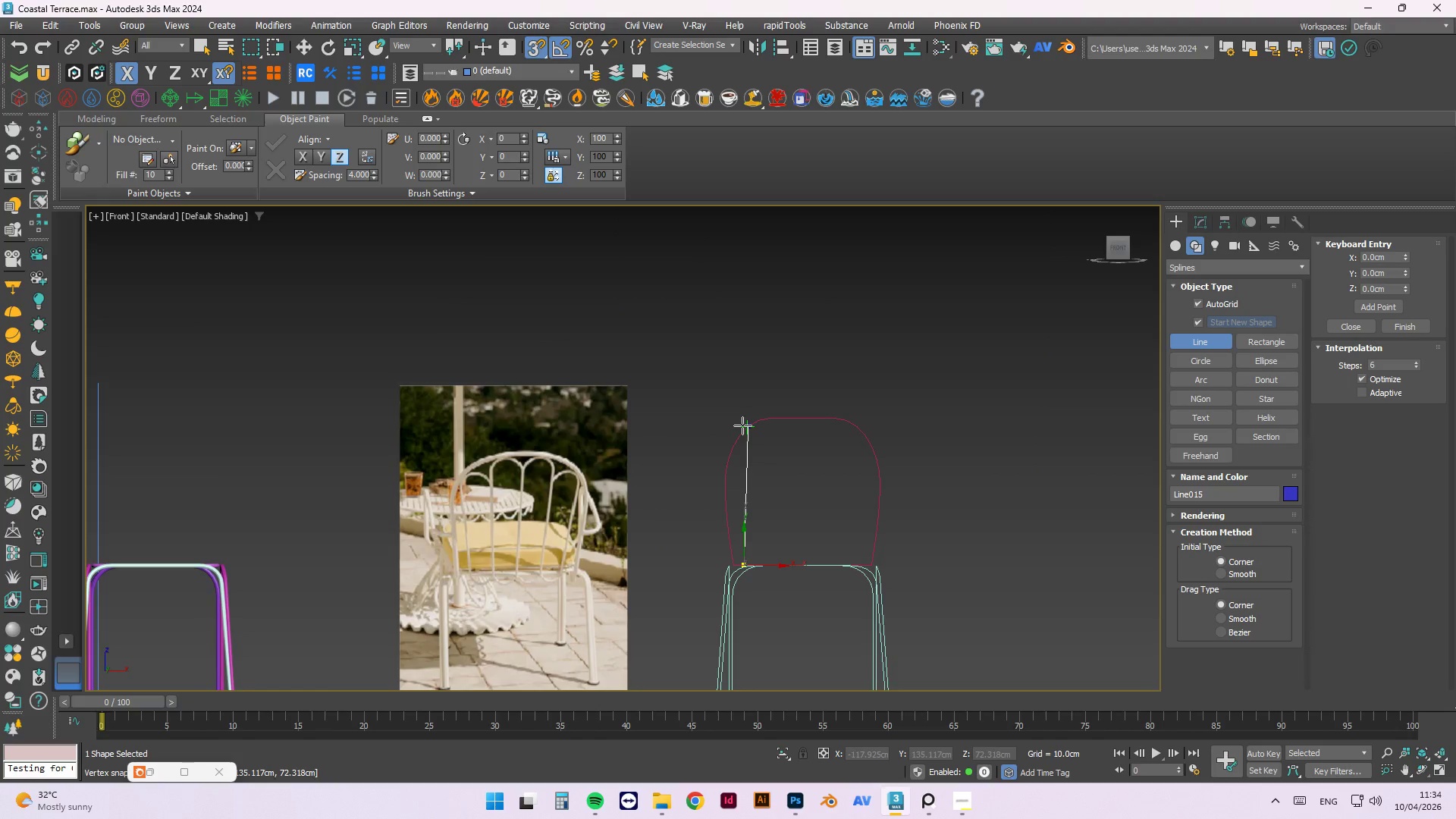 
scroll: coordinate [742, 426], scroll_direction: up, amount: 1.0
 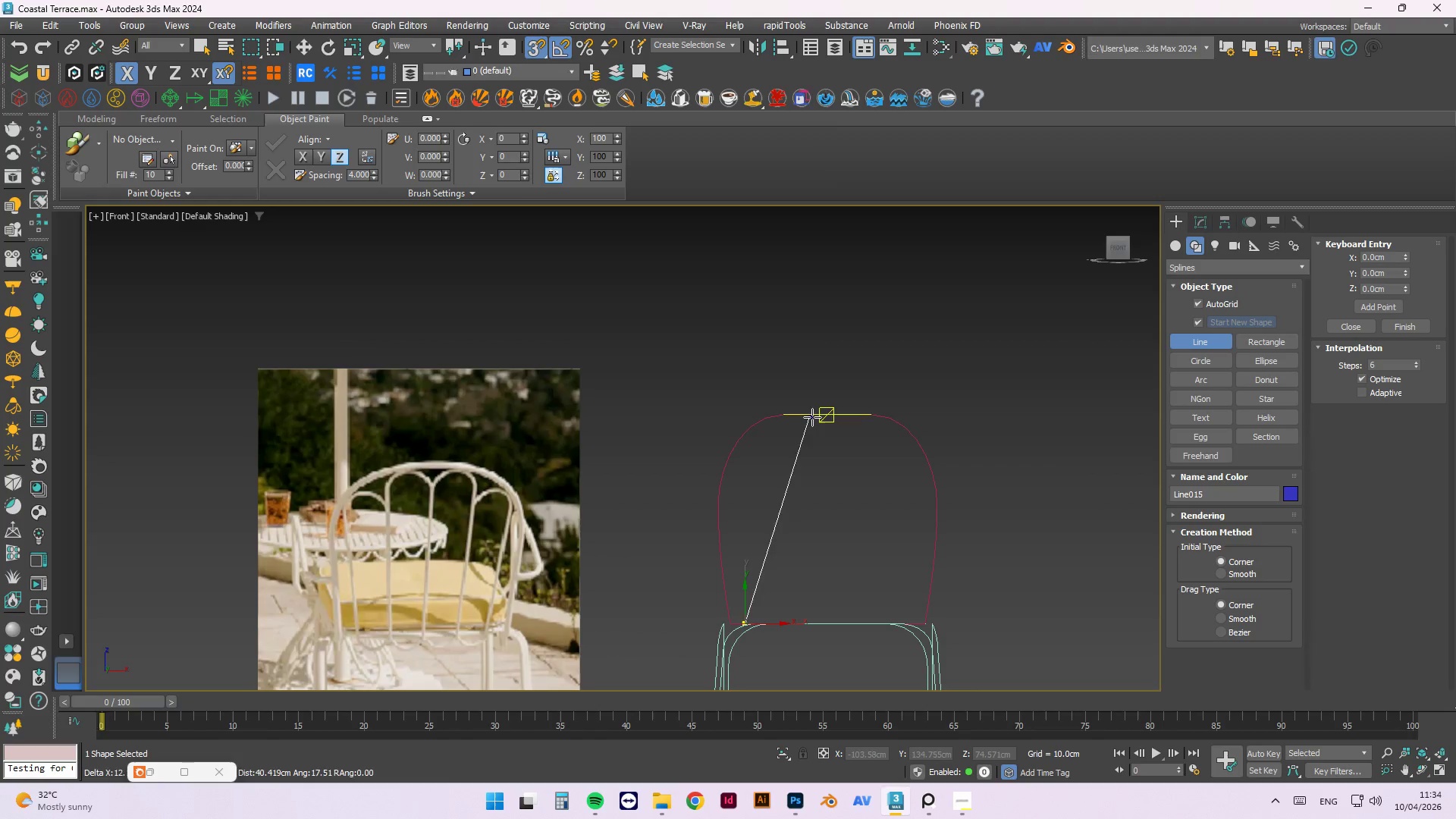 
left_click([828, 415])
 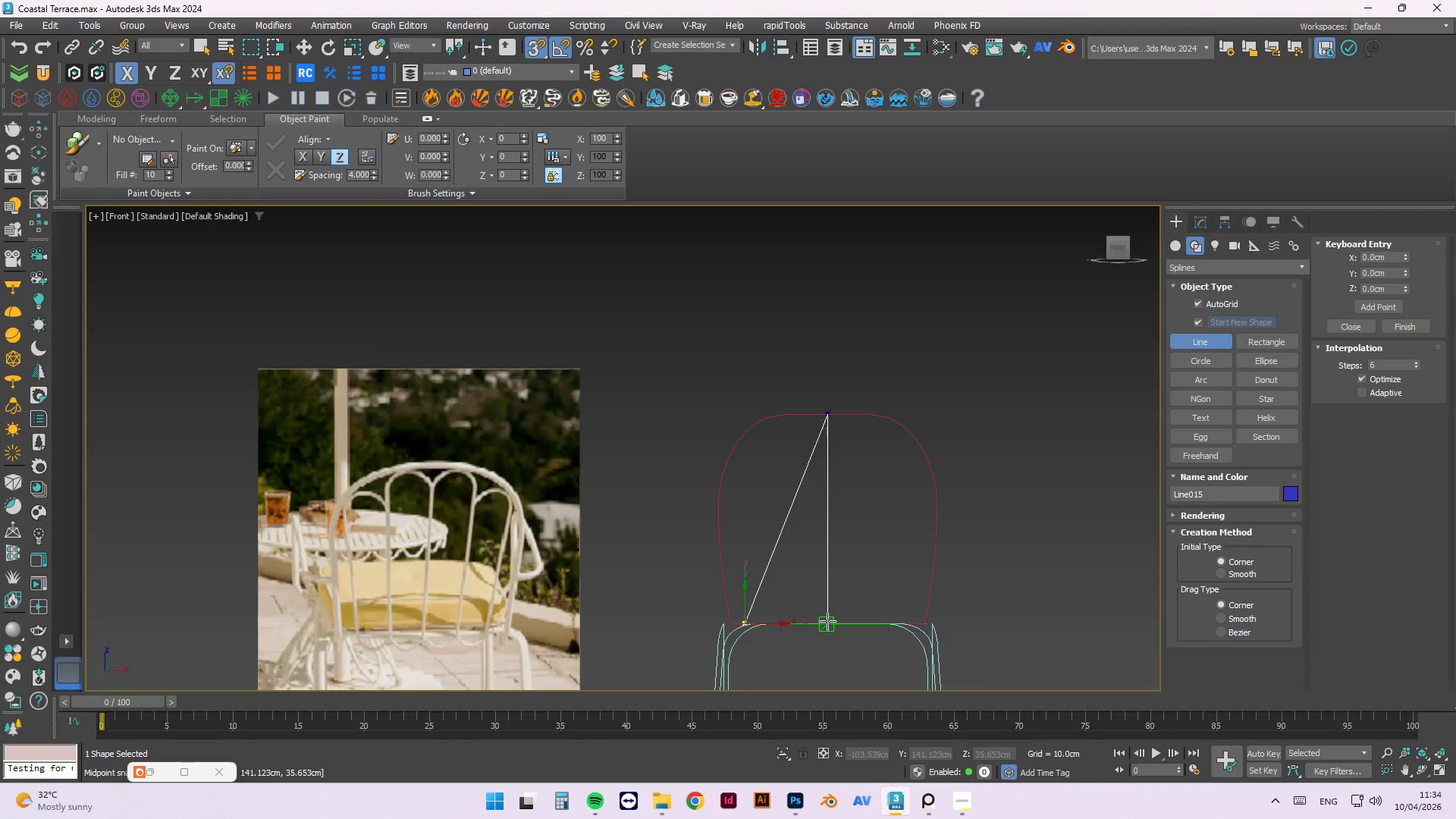 
left_click([827, 621])
 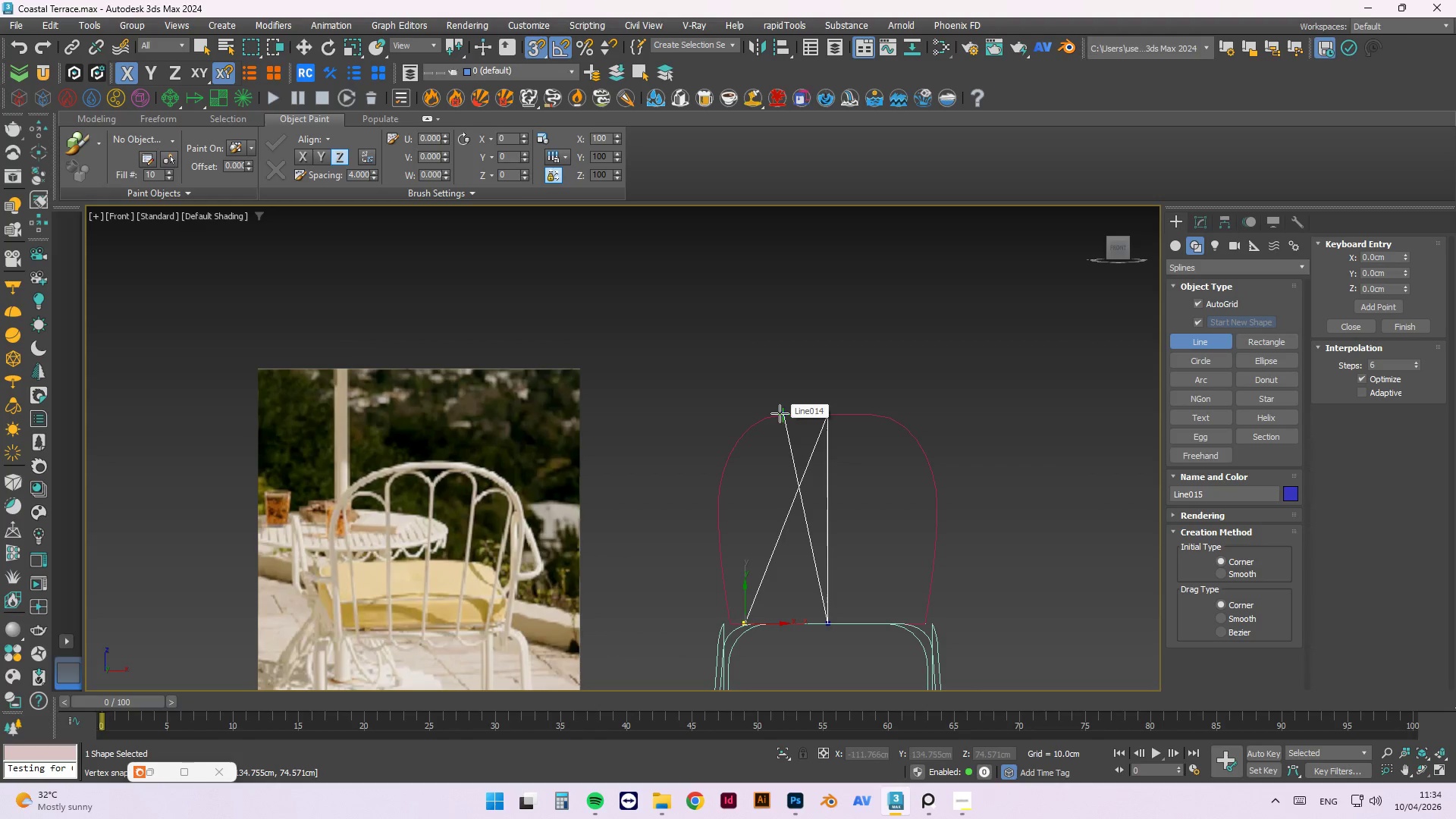 
left_click([780, 413])
 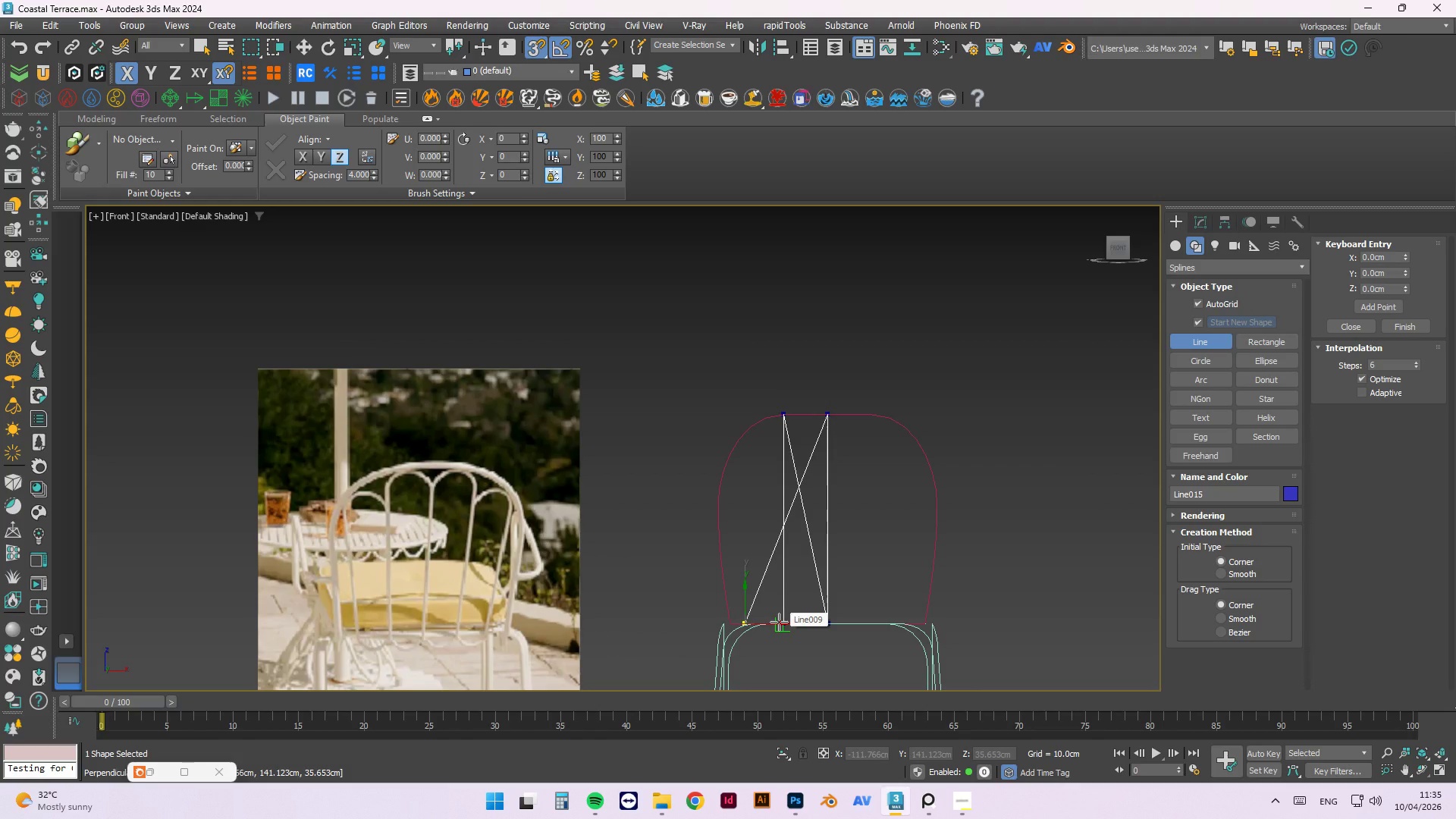 
left_click([779, 622])
 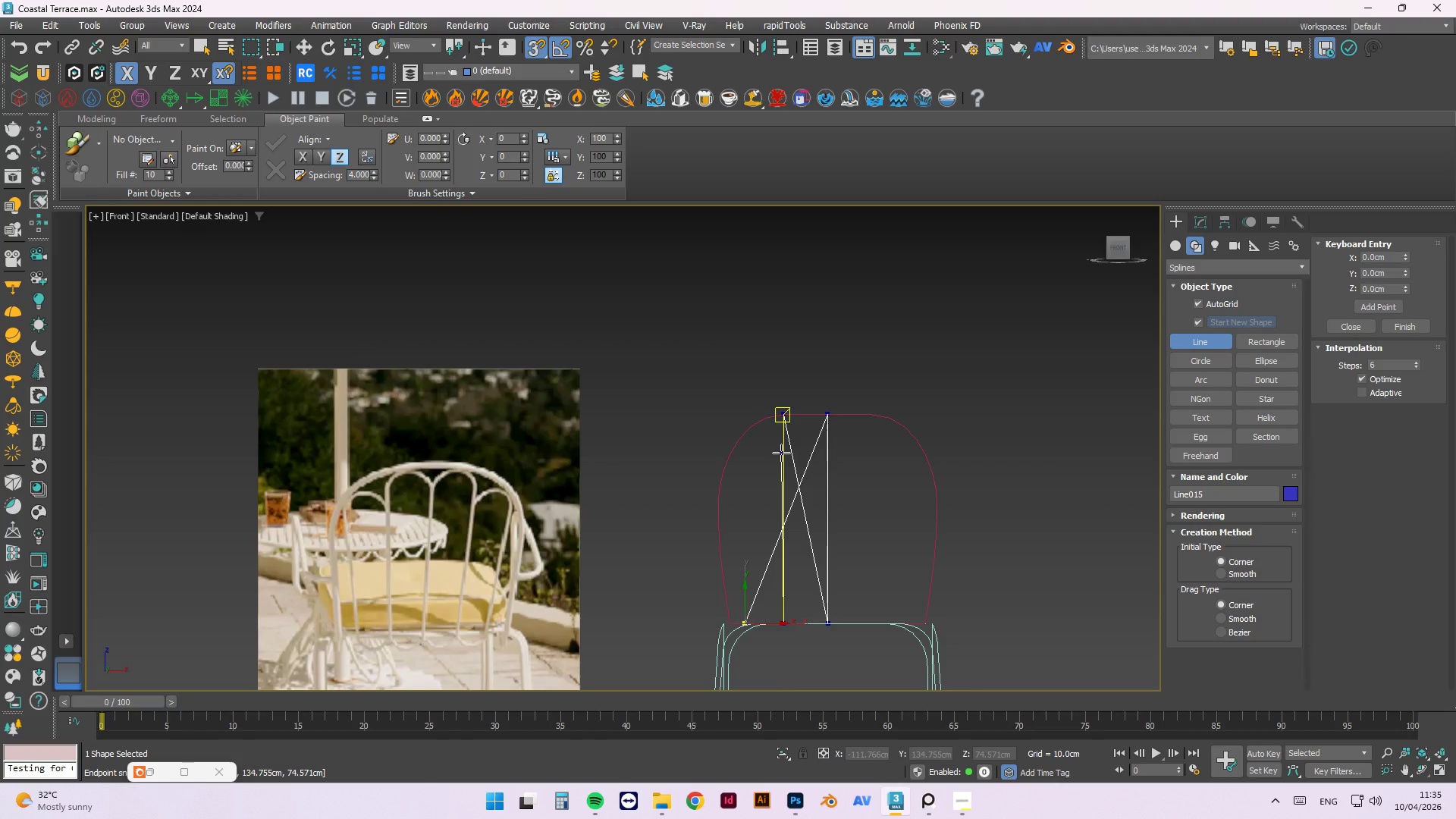 
key(S)
 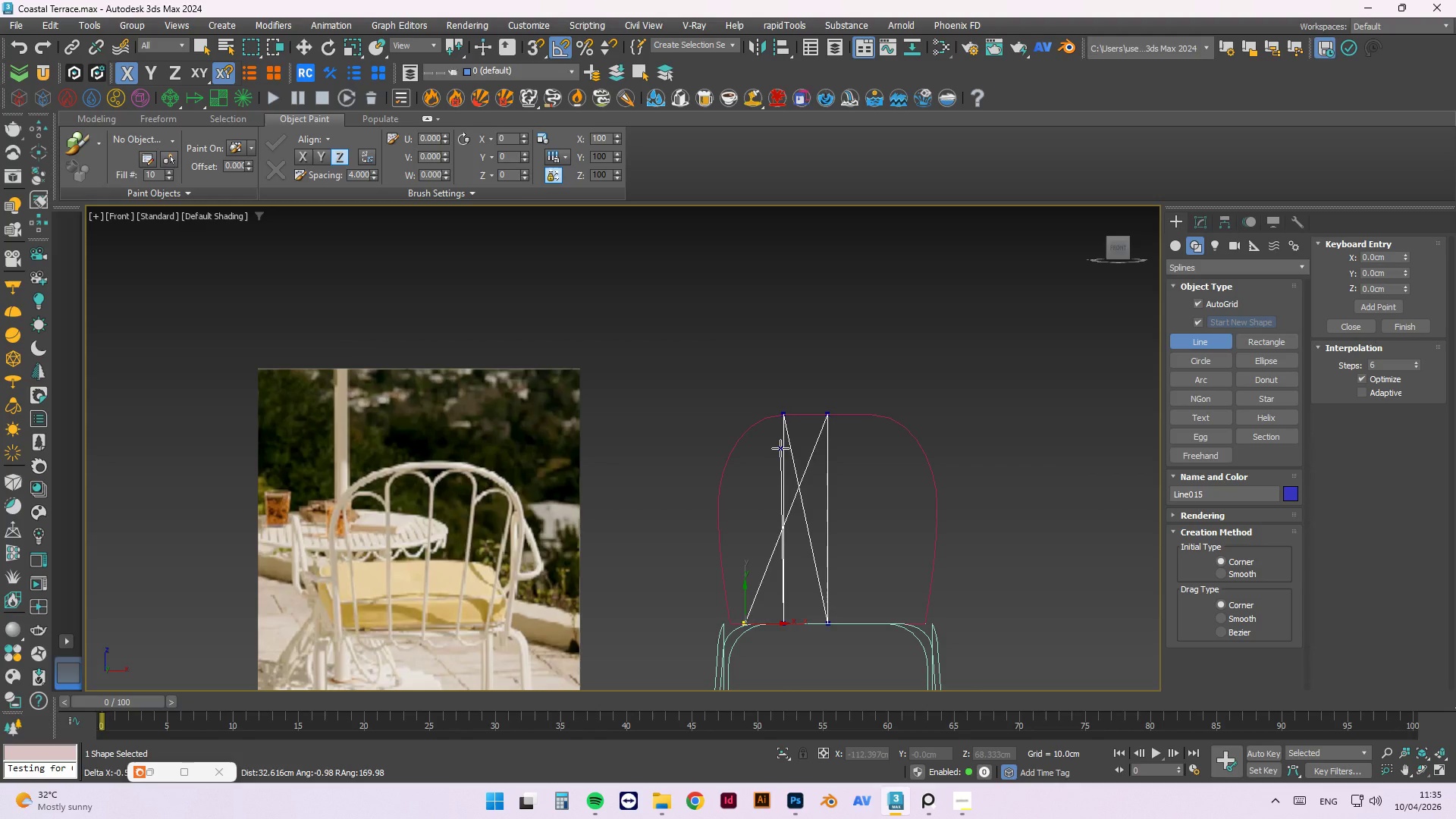 
hold_key(key=ShiftLeft, duration=1.5)
 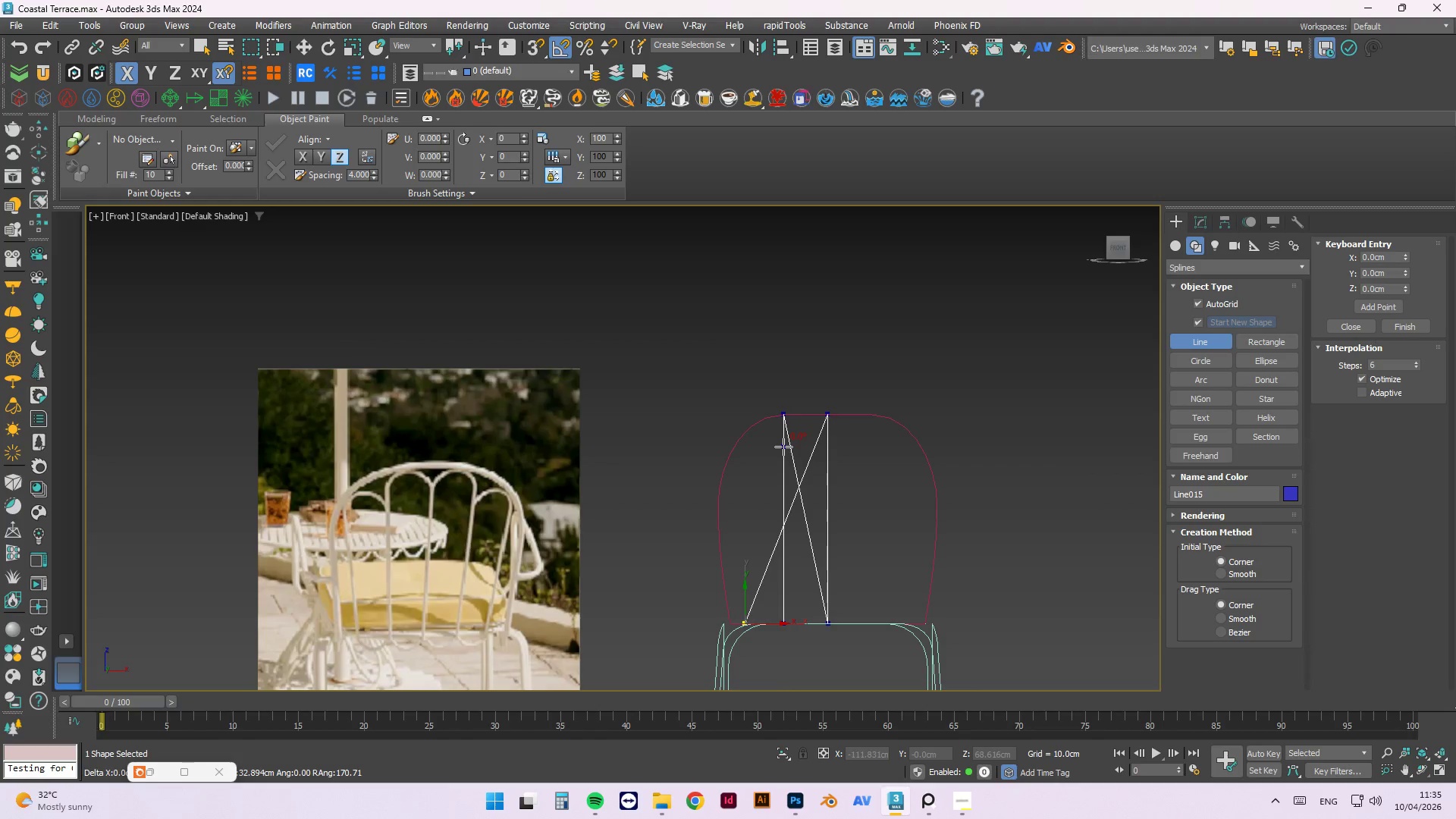 
hold_key(key=ShiftLeft, duration=1.52)
 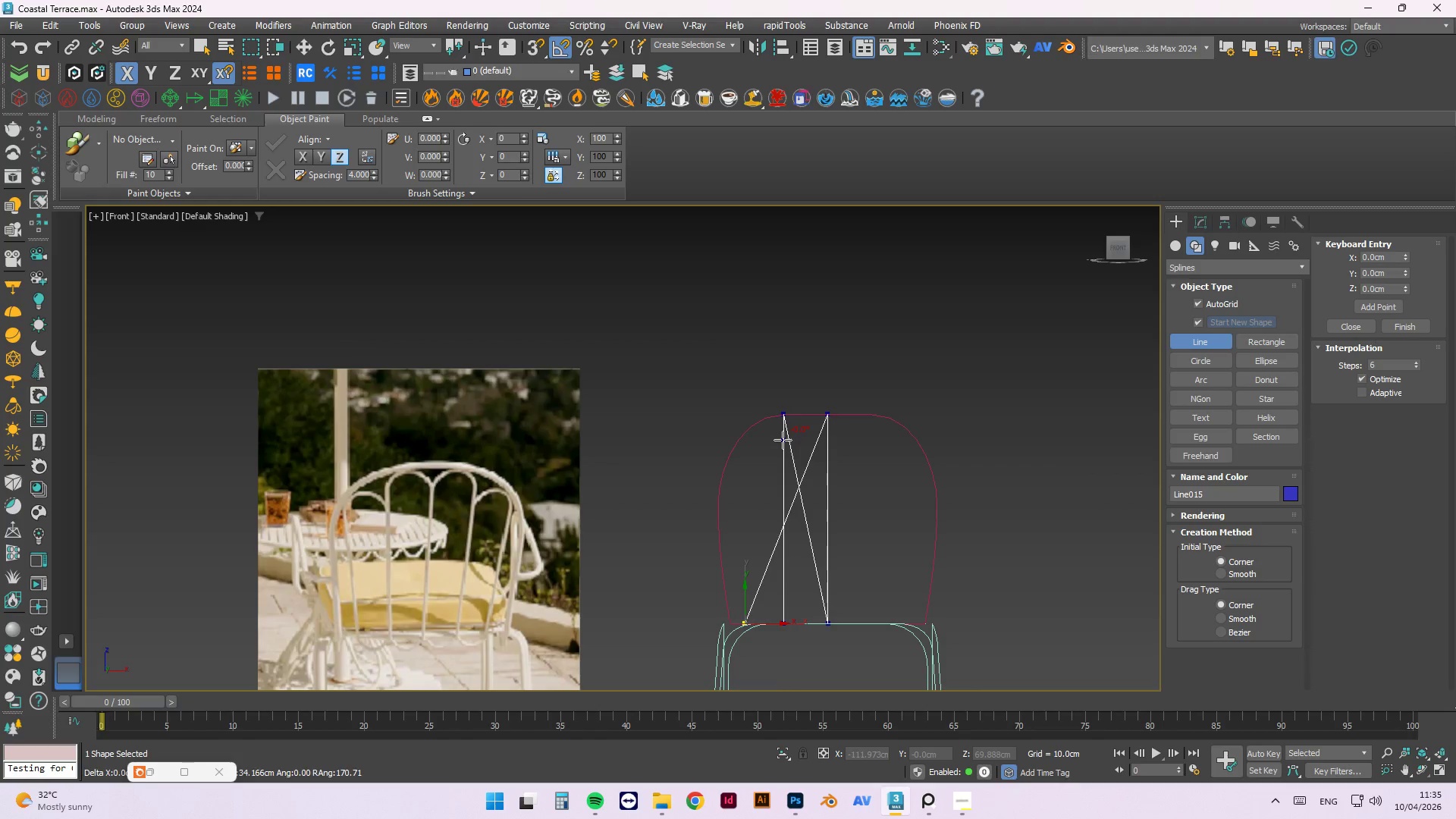 
hold_key(key=ShiftLeft, duration=0.92)
left_click([783, 440])
 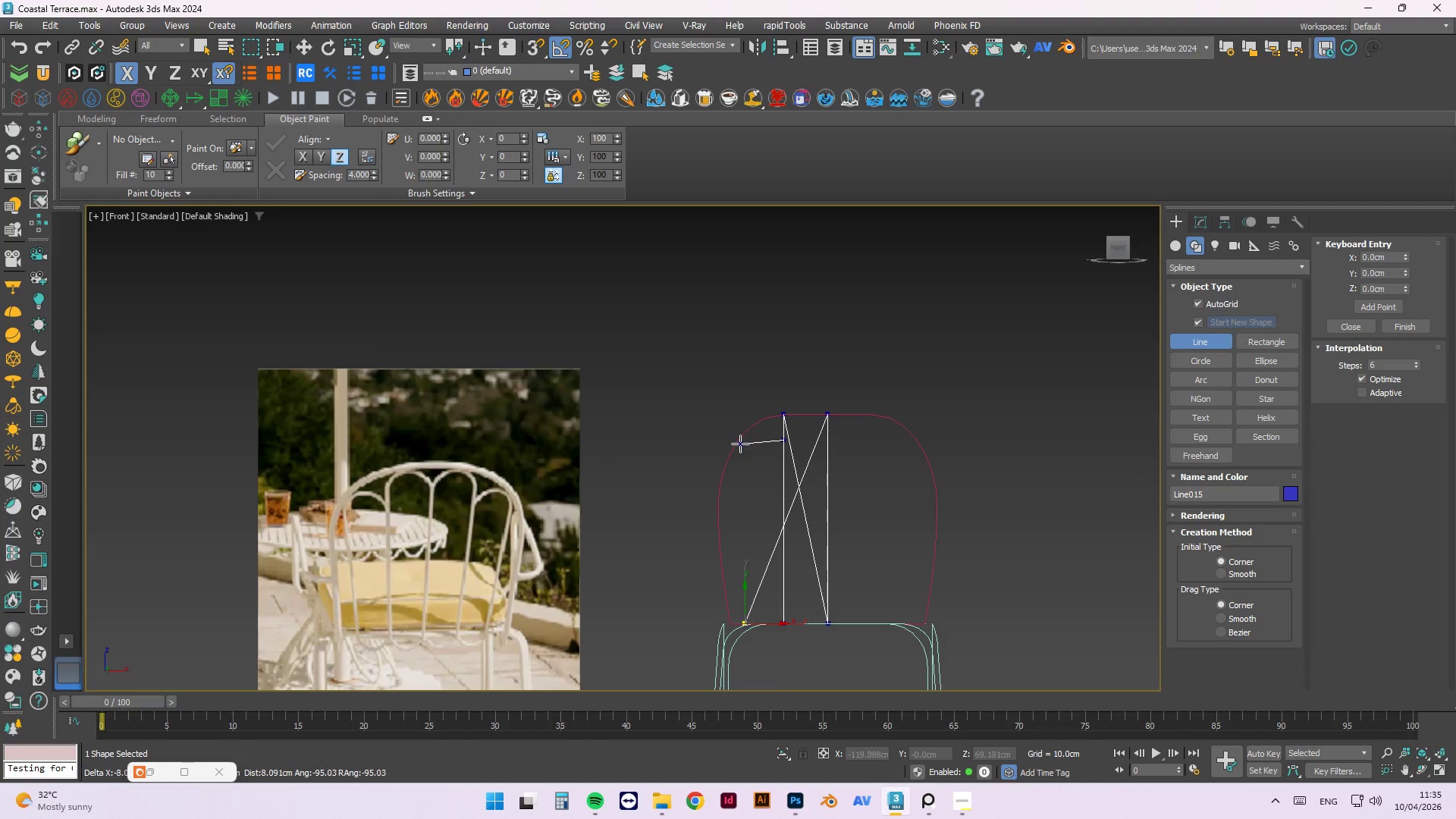 
hold_key(key=ShiftLeft, duration=1.5)
left_click([739, 438])
 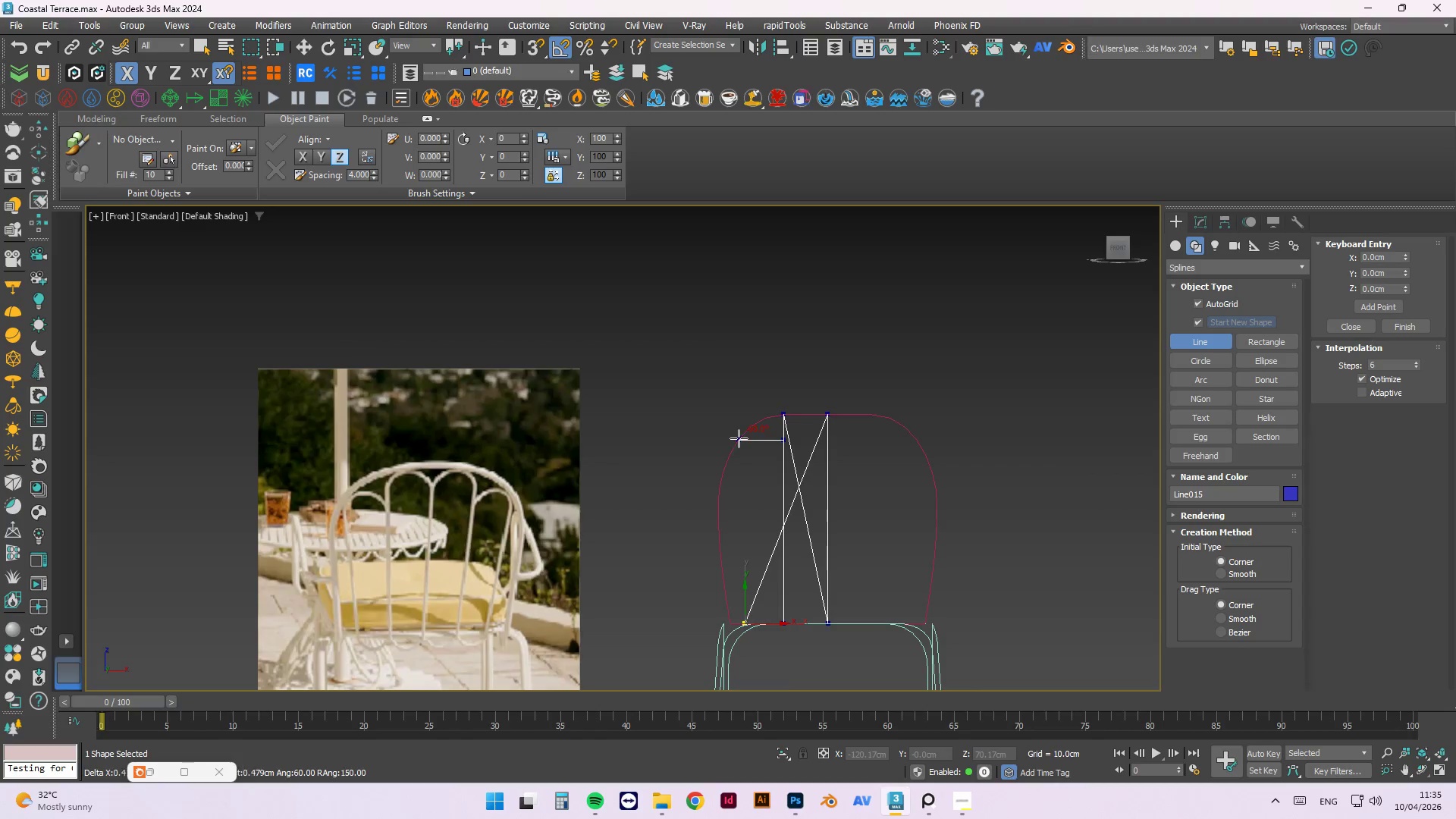 
key(Shift+ShiftLeft)
 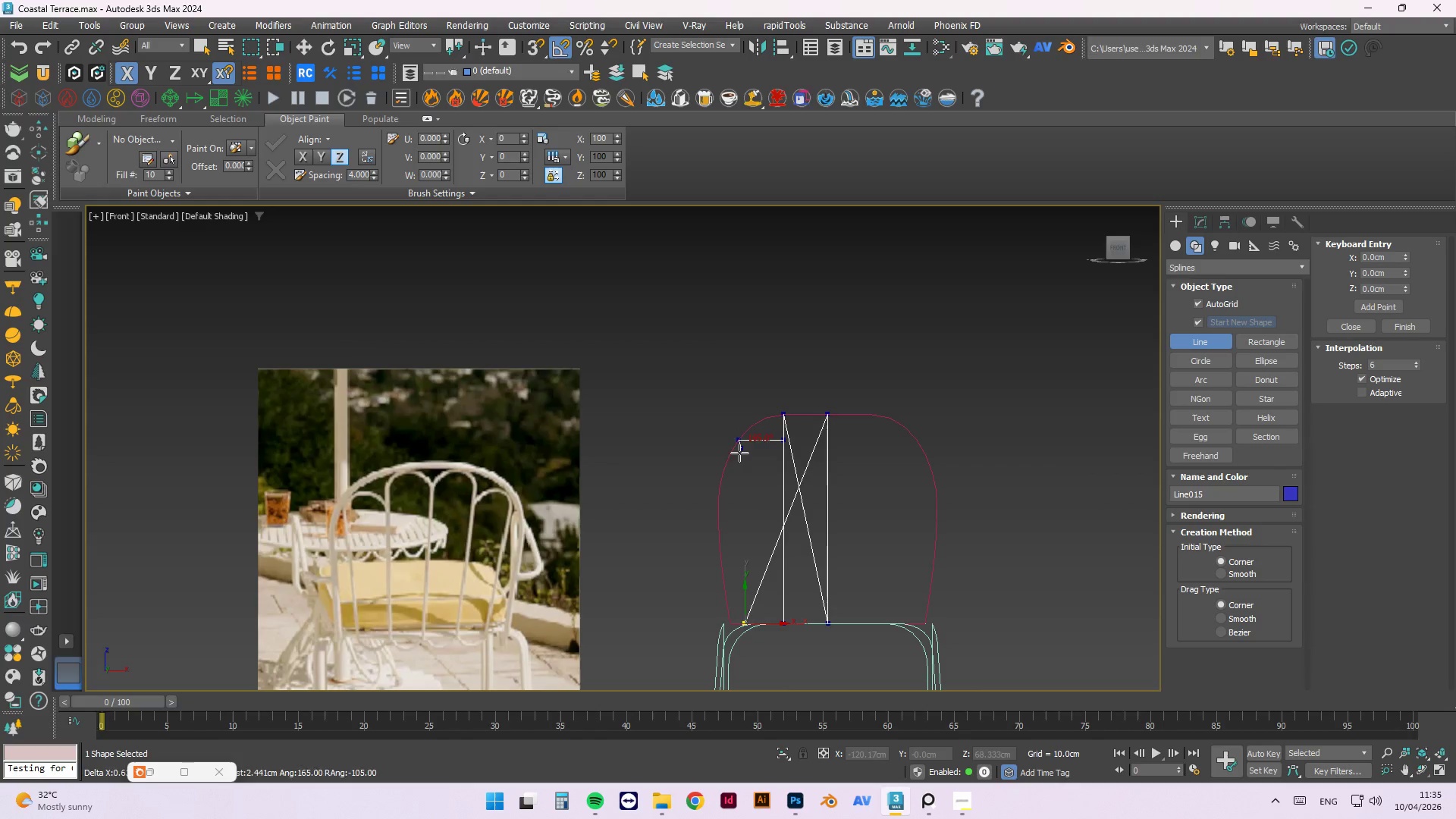 
key(Shift+ShiftLeft)
 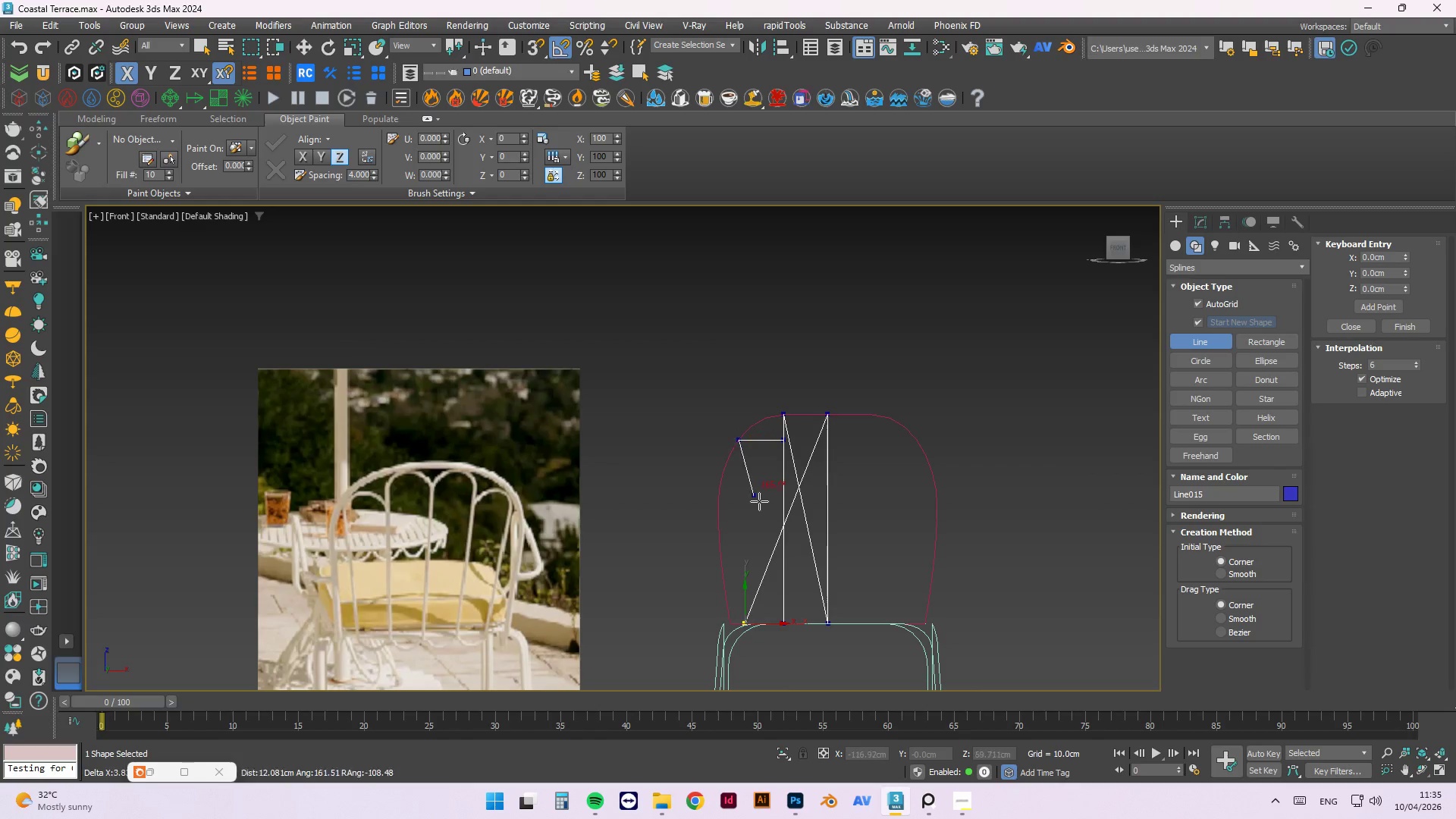 
key(Shift+ShiftLeft)
 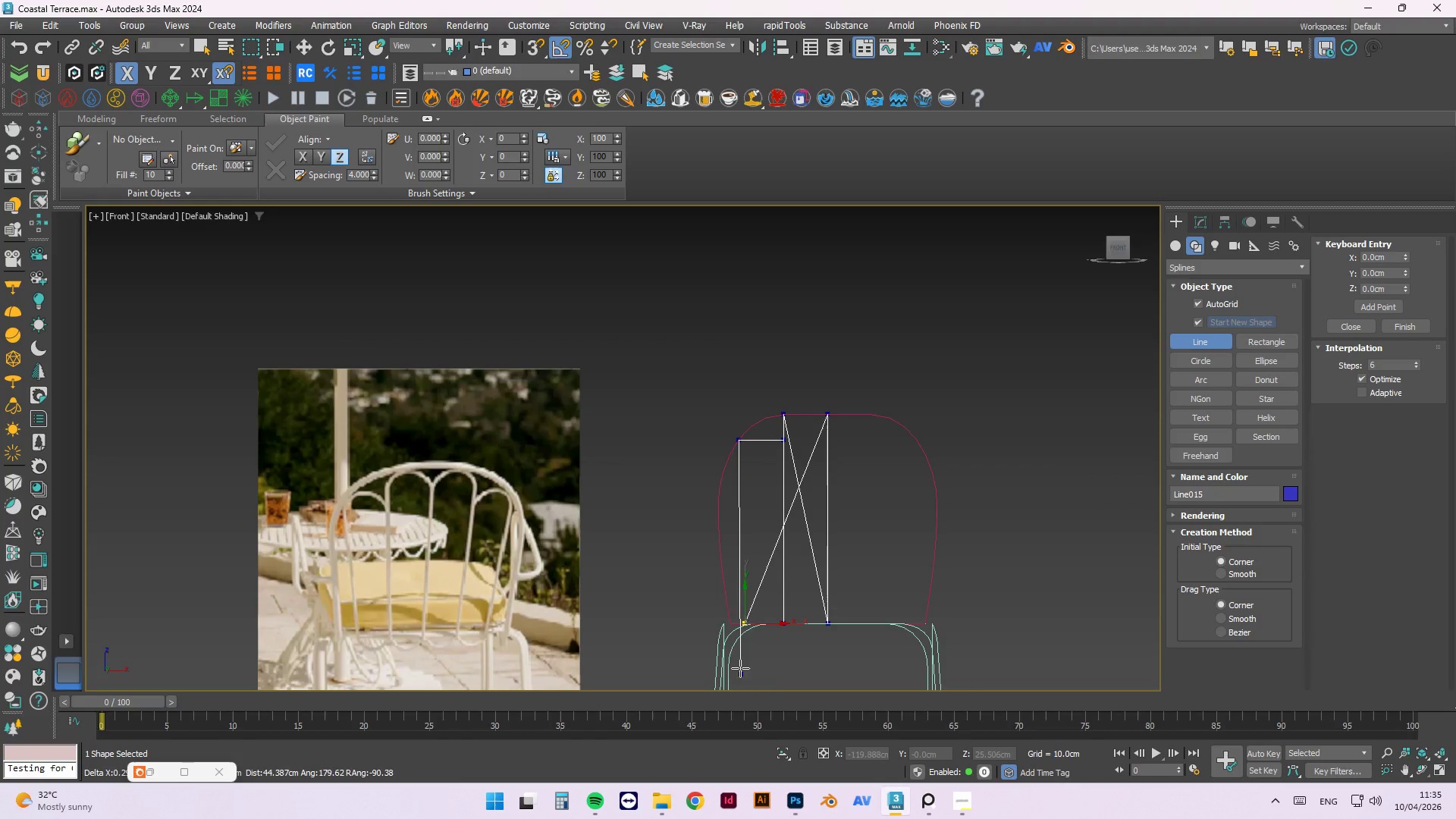 
key(Shift+ShiftLeft)
 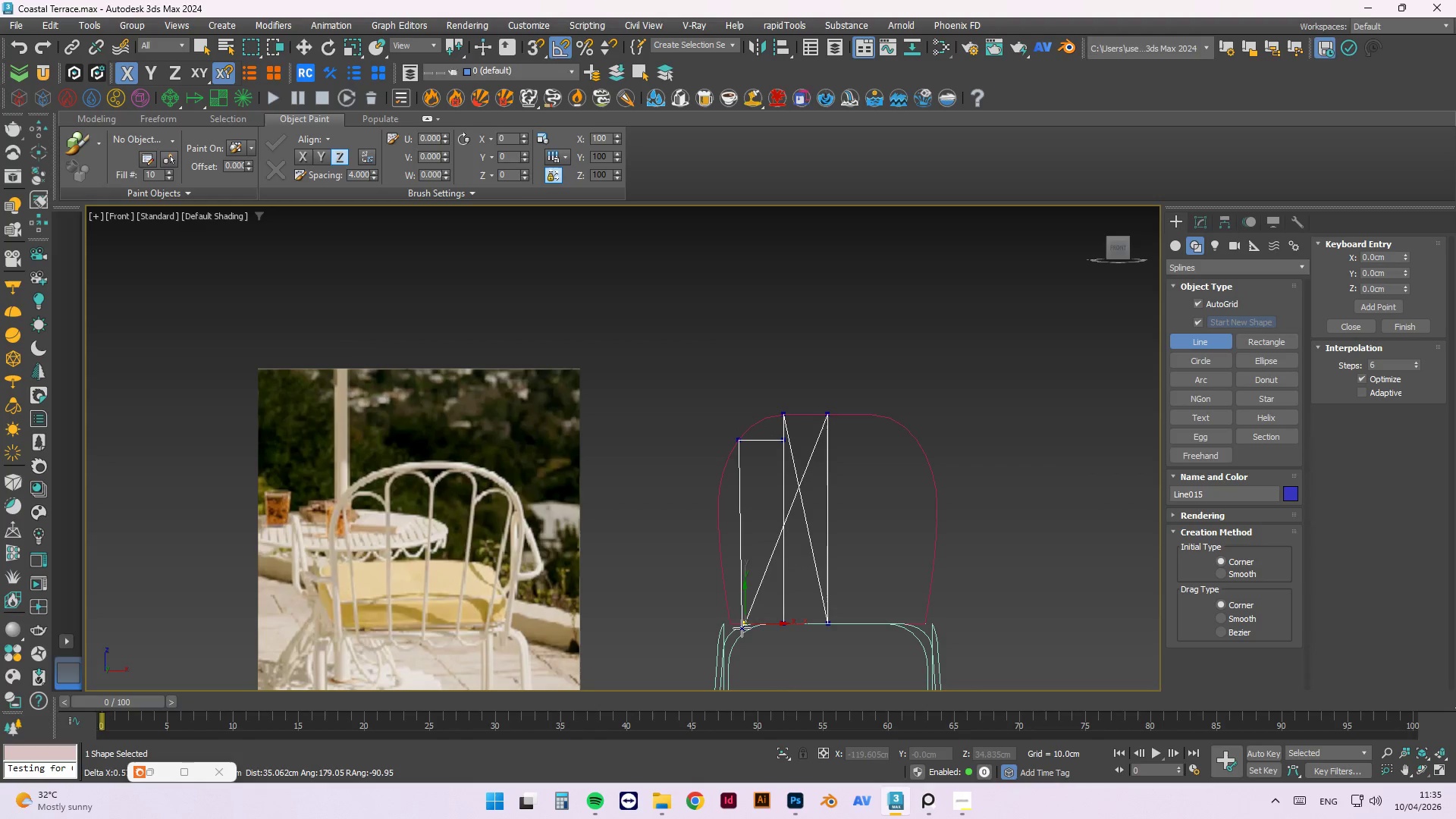 
key(S)
 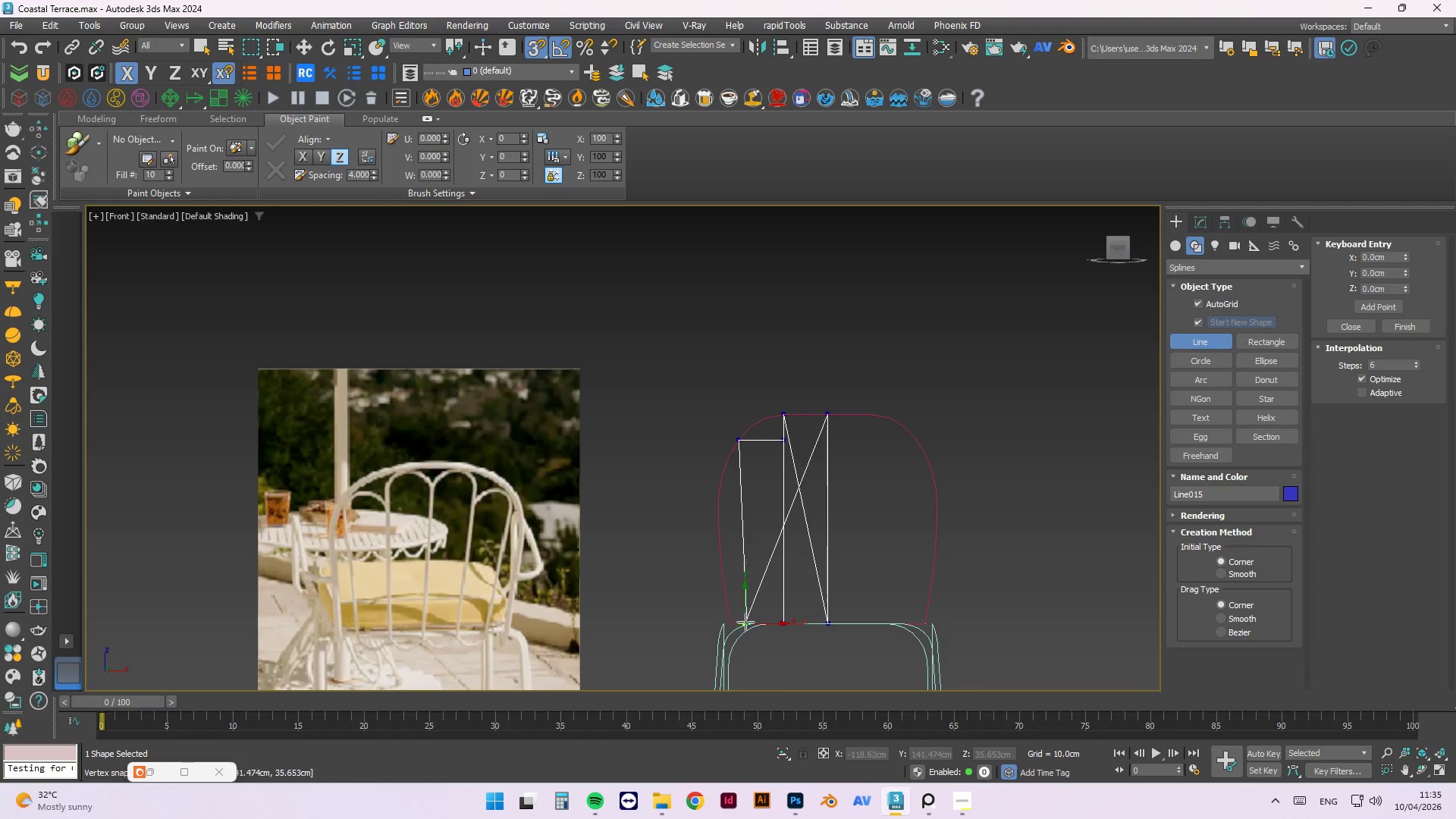 
left_click([745, 622])
 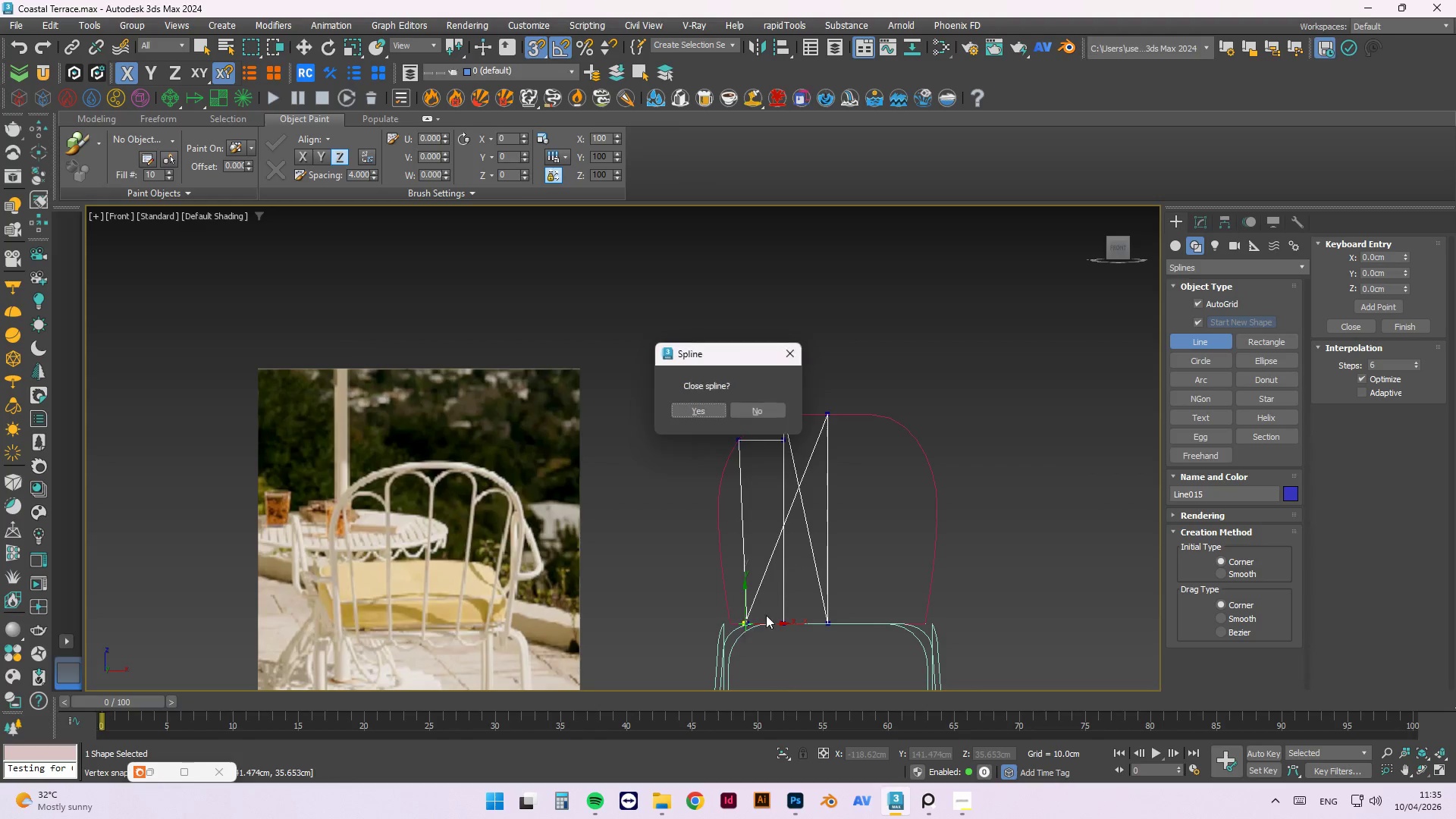 
key(Escape)
 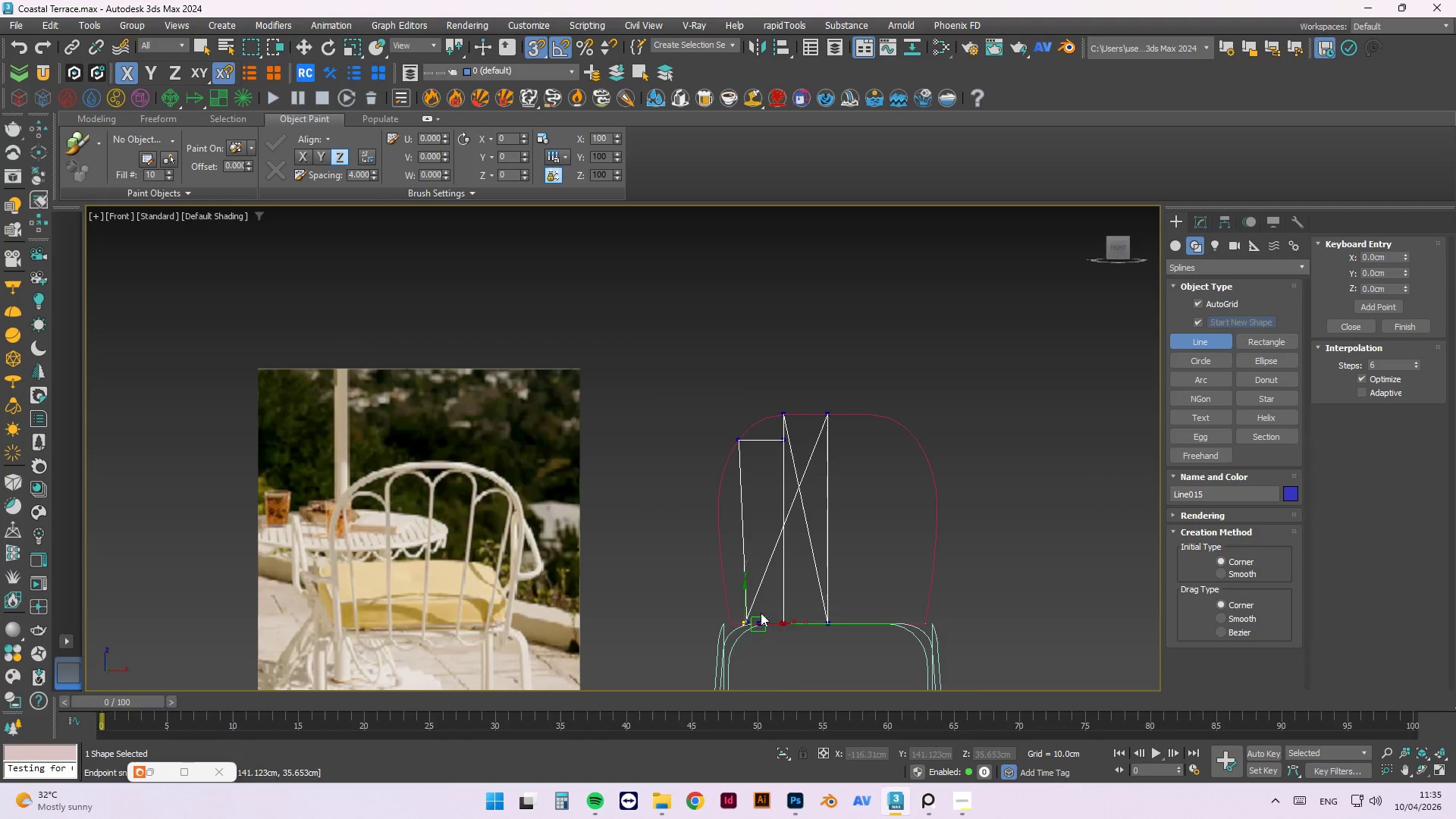 
key(Escape)
 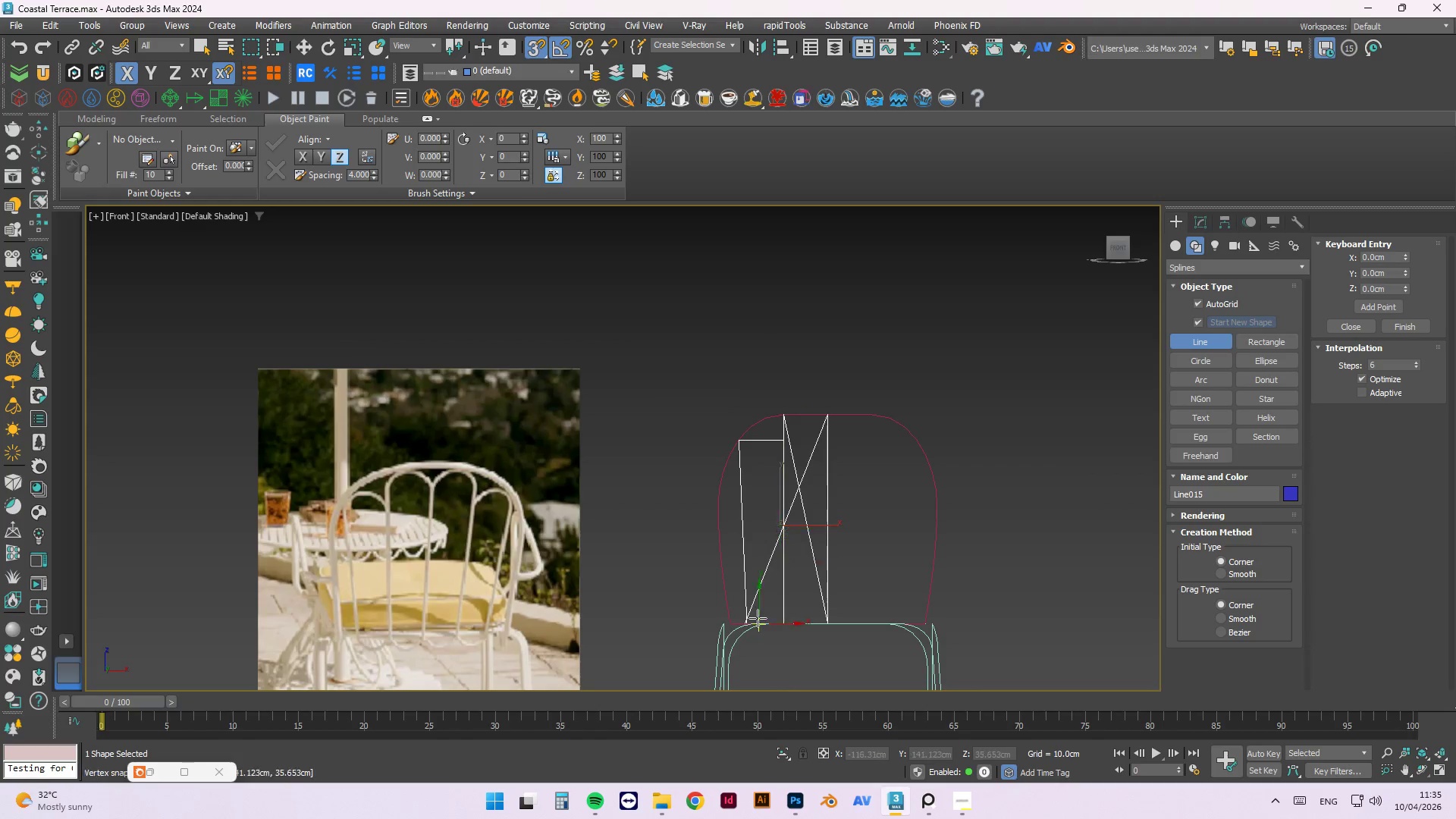 
scroll: coordinate [790, 695], scroll_direction: up, amount: 2.0
 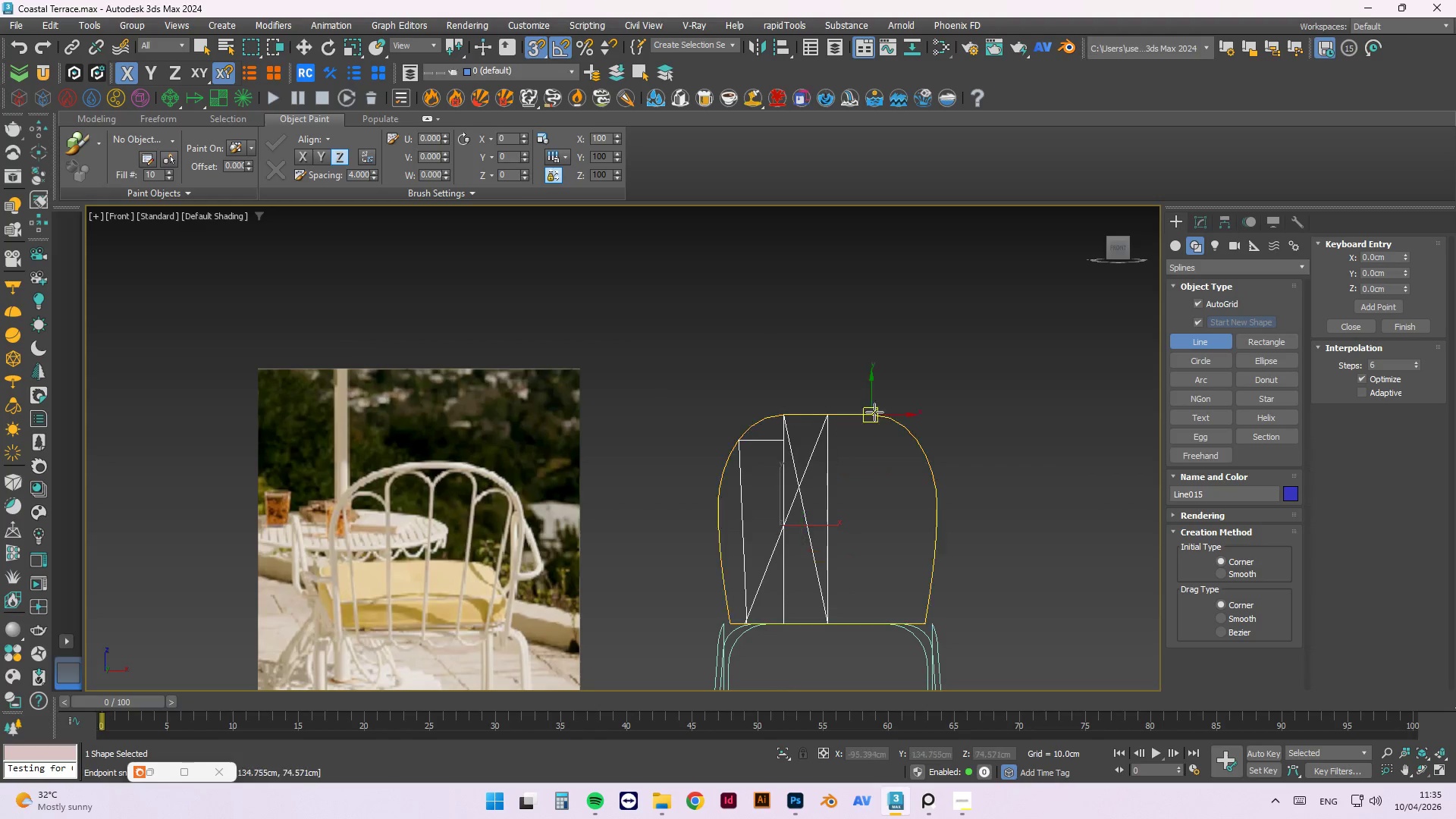 
key(Escape)
 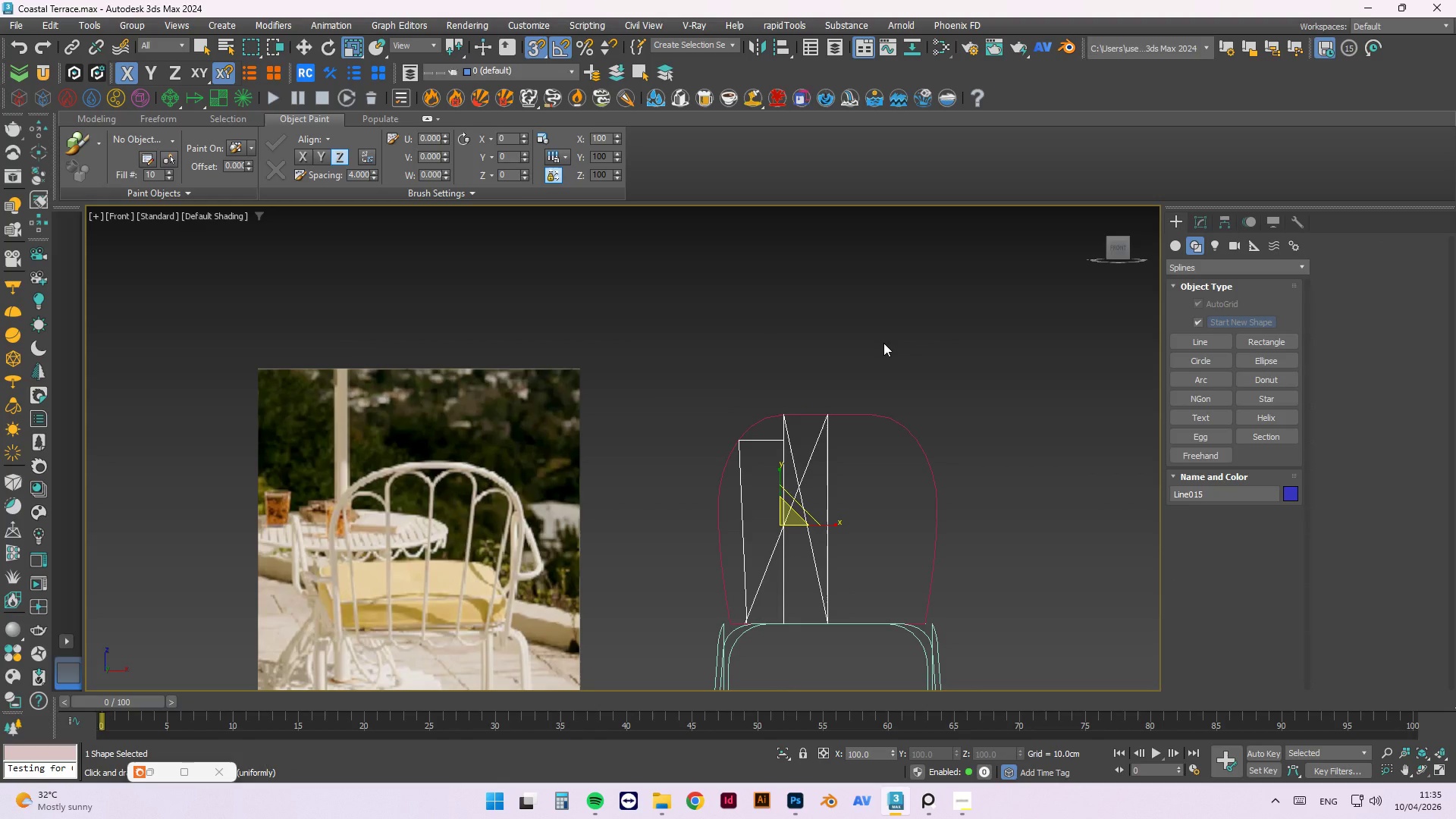 
wait(10.66)
 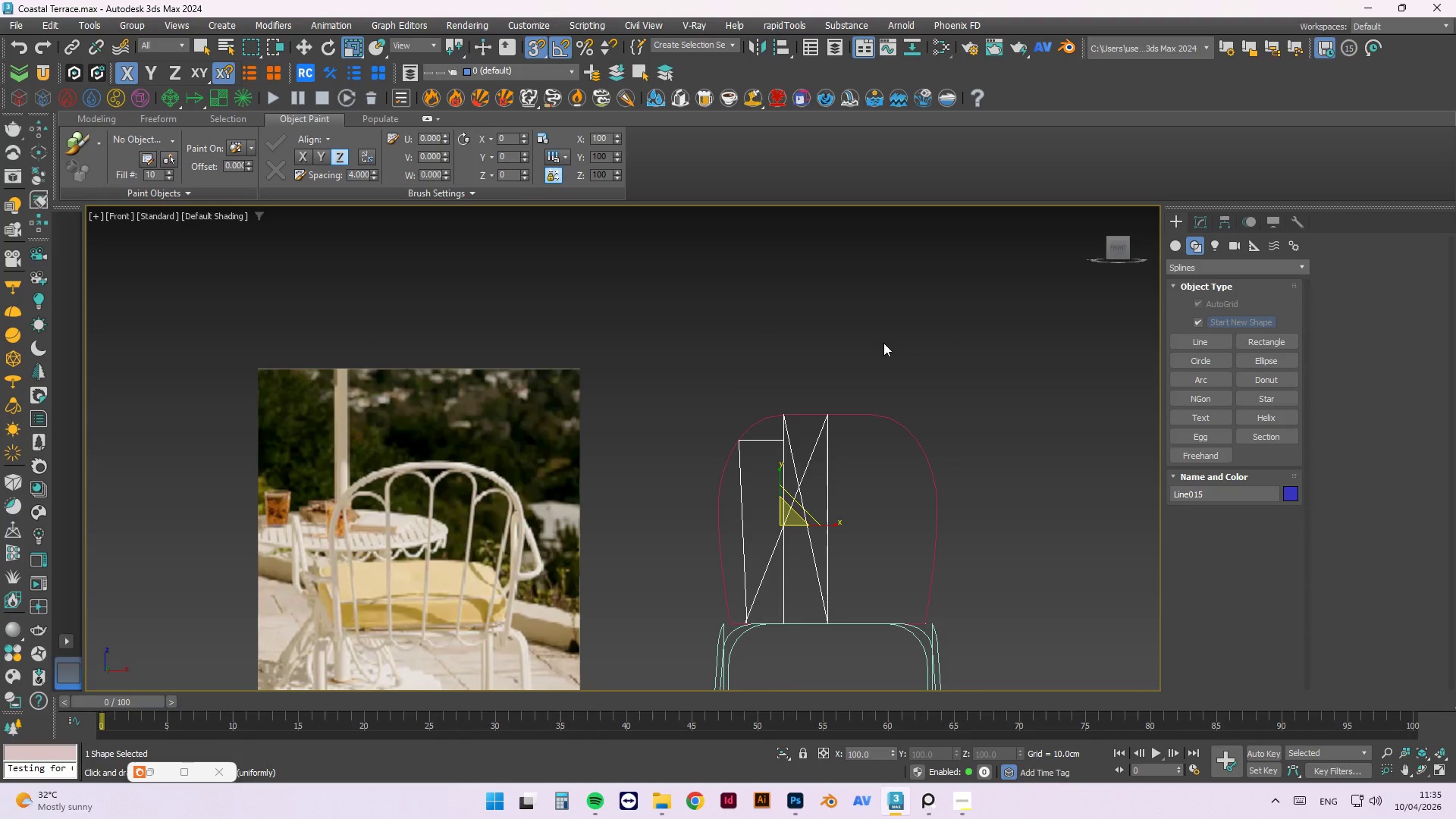 
left_click([755, 45])
 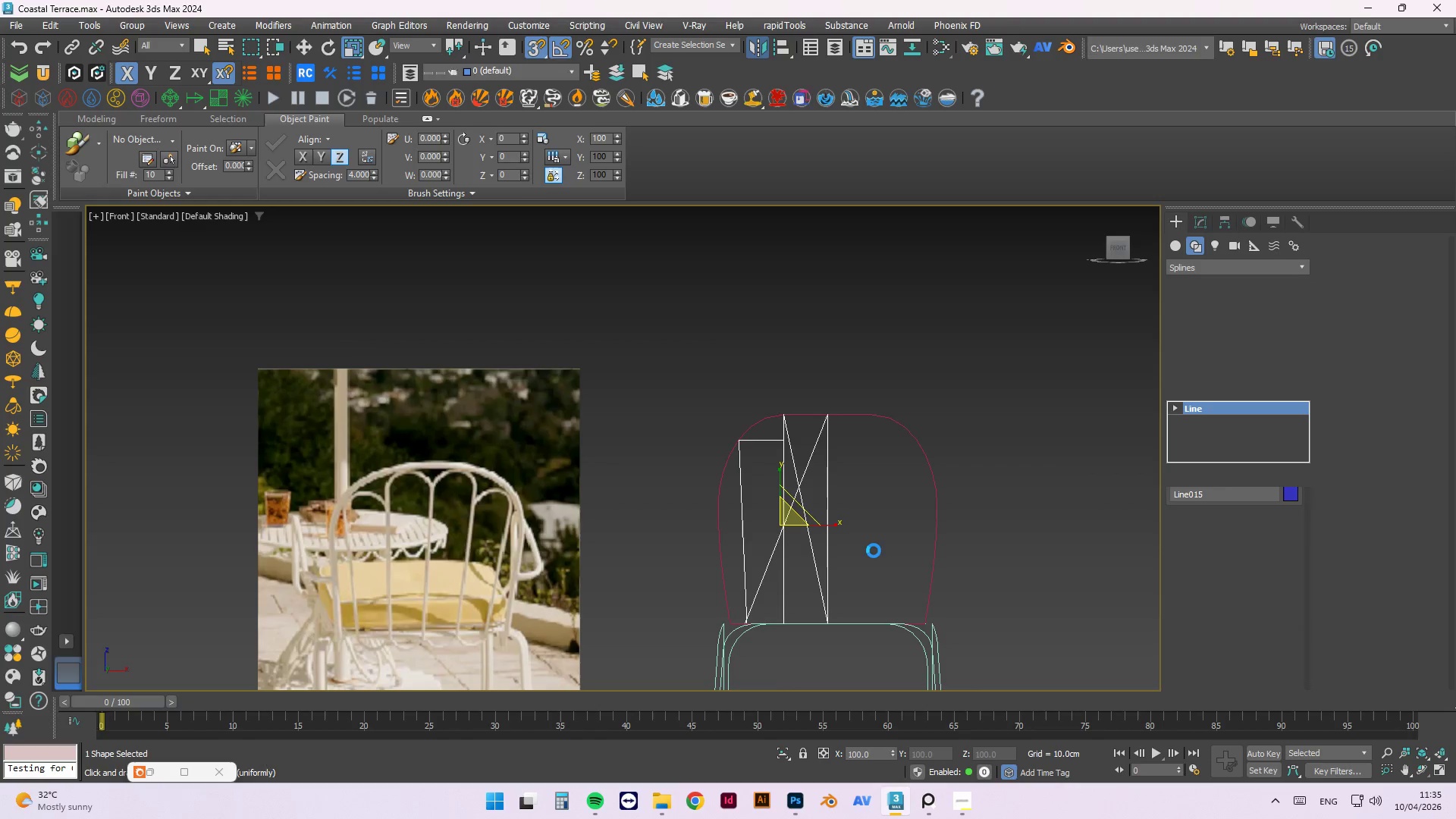 
mouse_move([850, 523])
 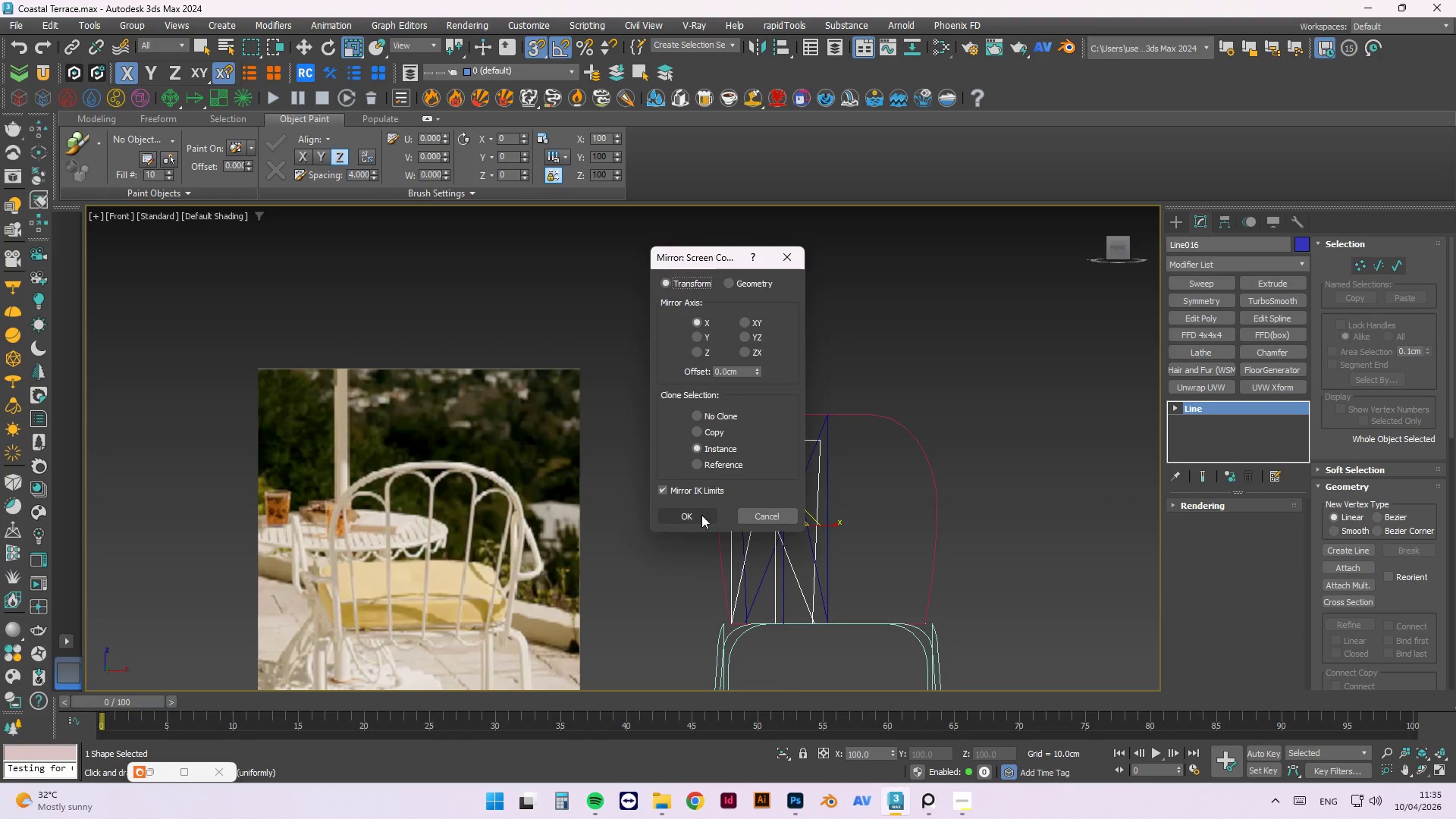 
left_click([701, 515])
 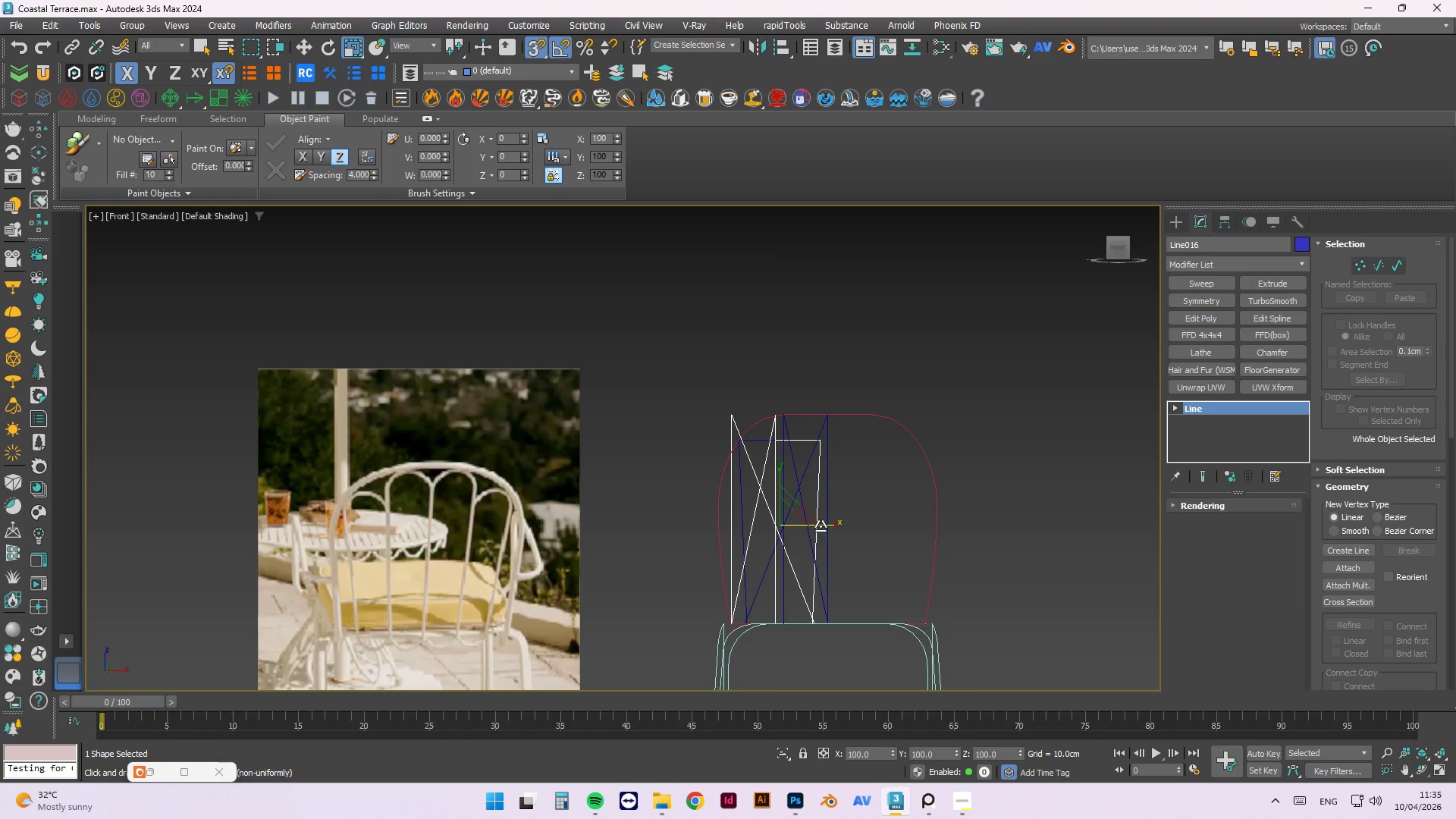 
key(W)
 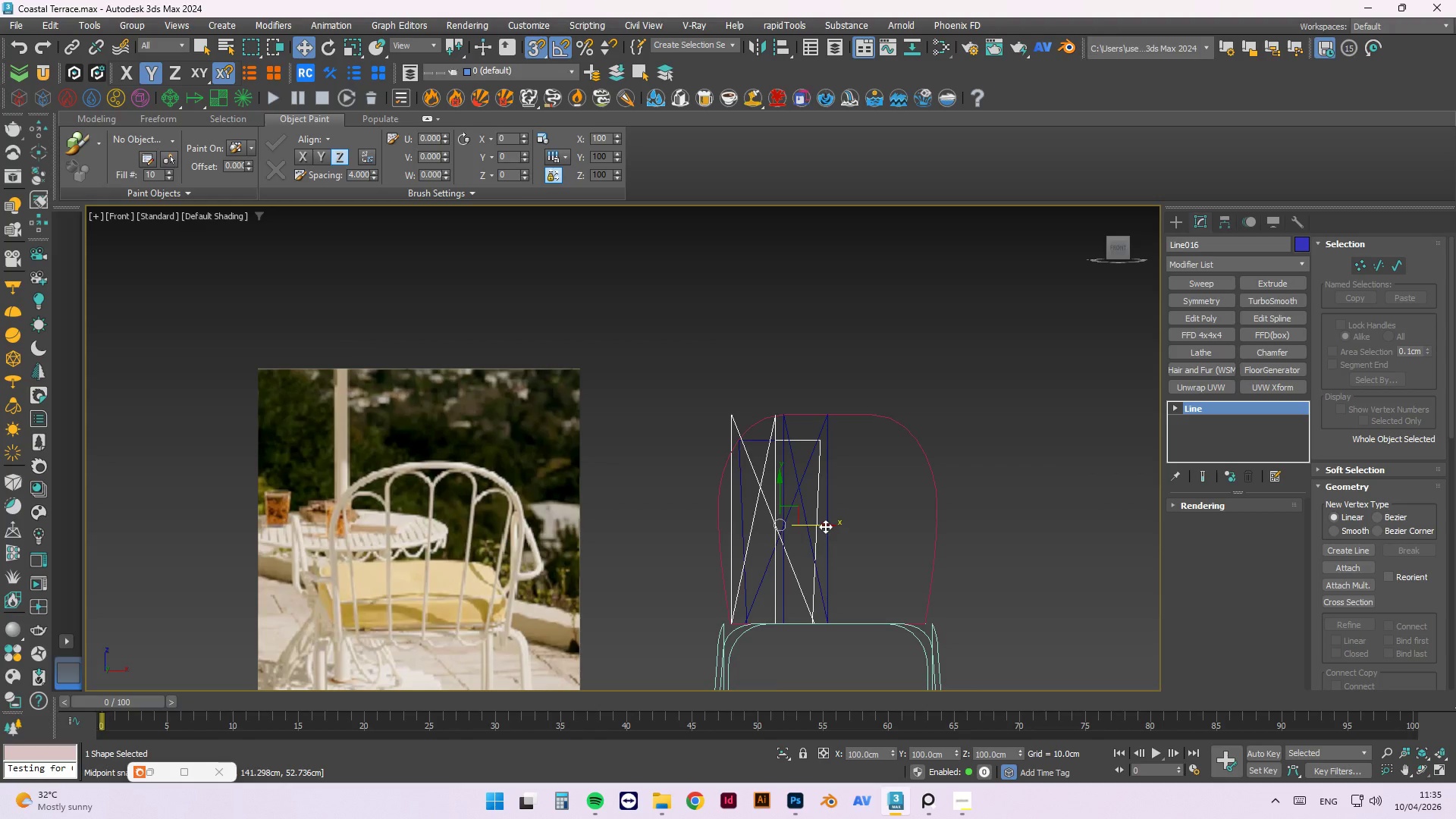 
left_click_drag(start_coordinate=[825, 526], to_coordinate=[914, 529])
 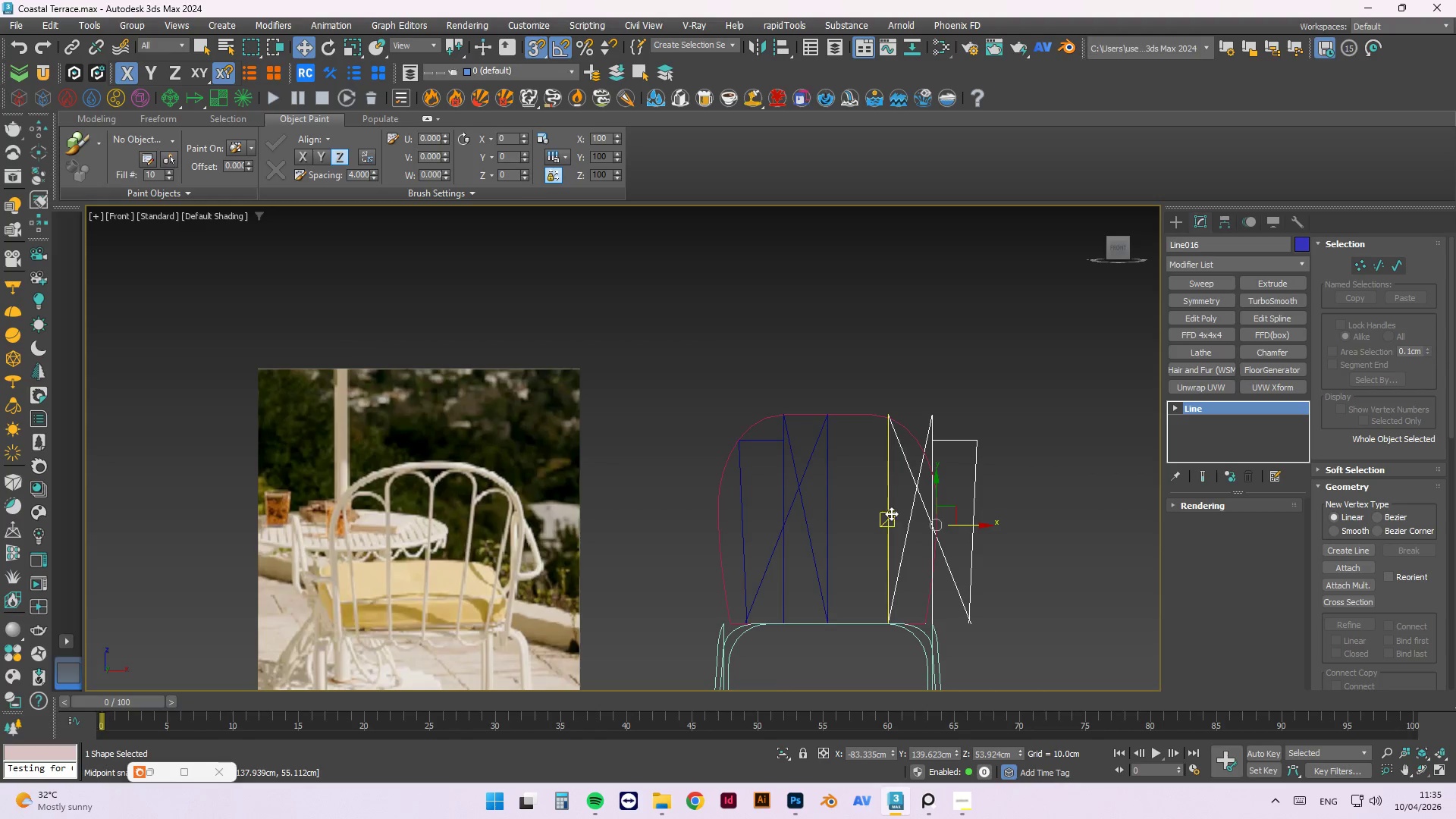 
left_click_drag(start_coordinate=[888, 515], to_coordinate=[834, 513])
 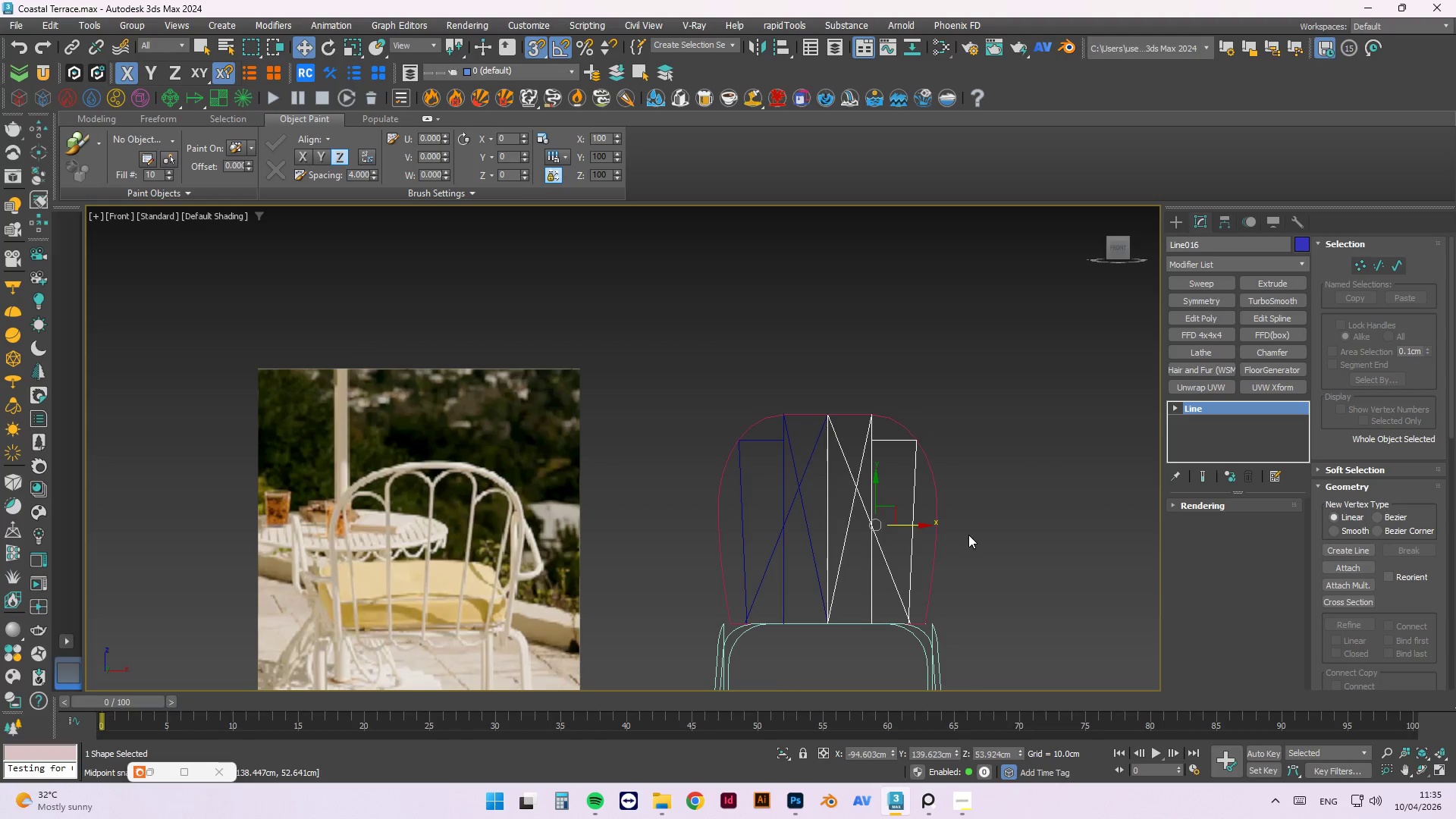 
key(Escape)
 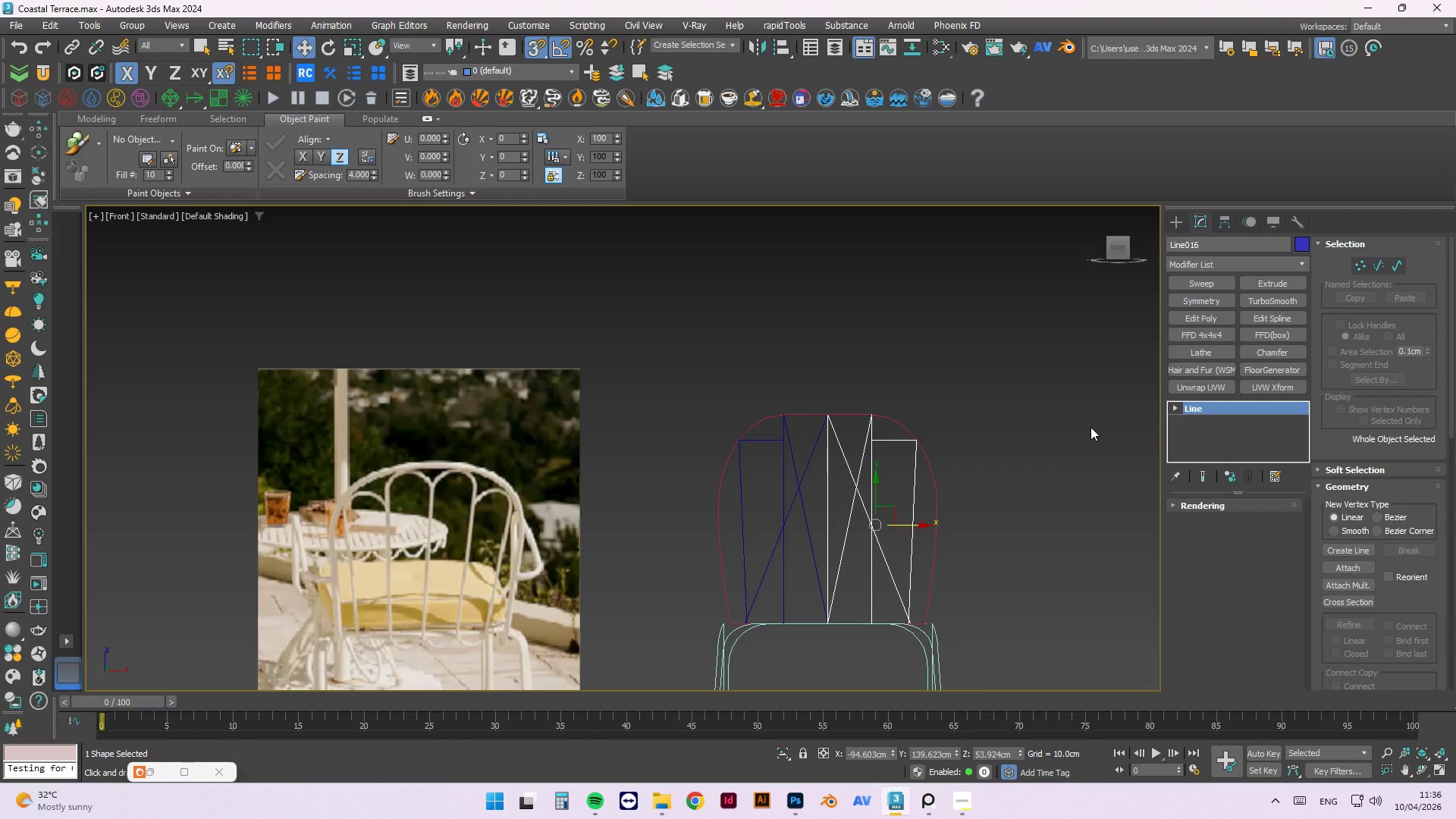 
wait(37.78)
 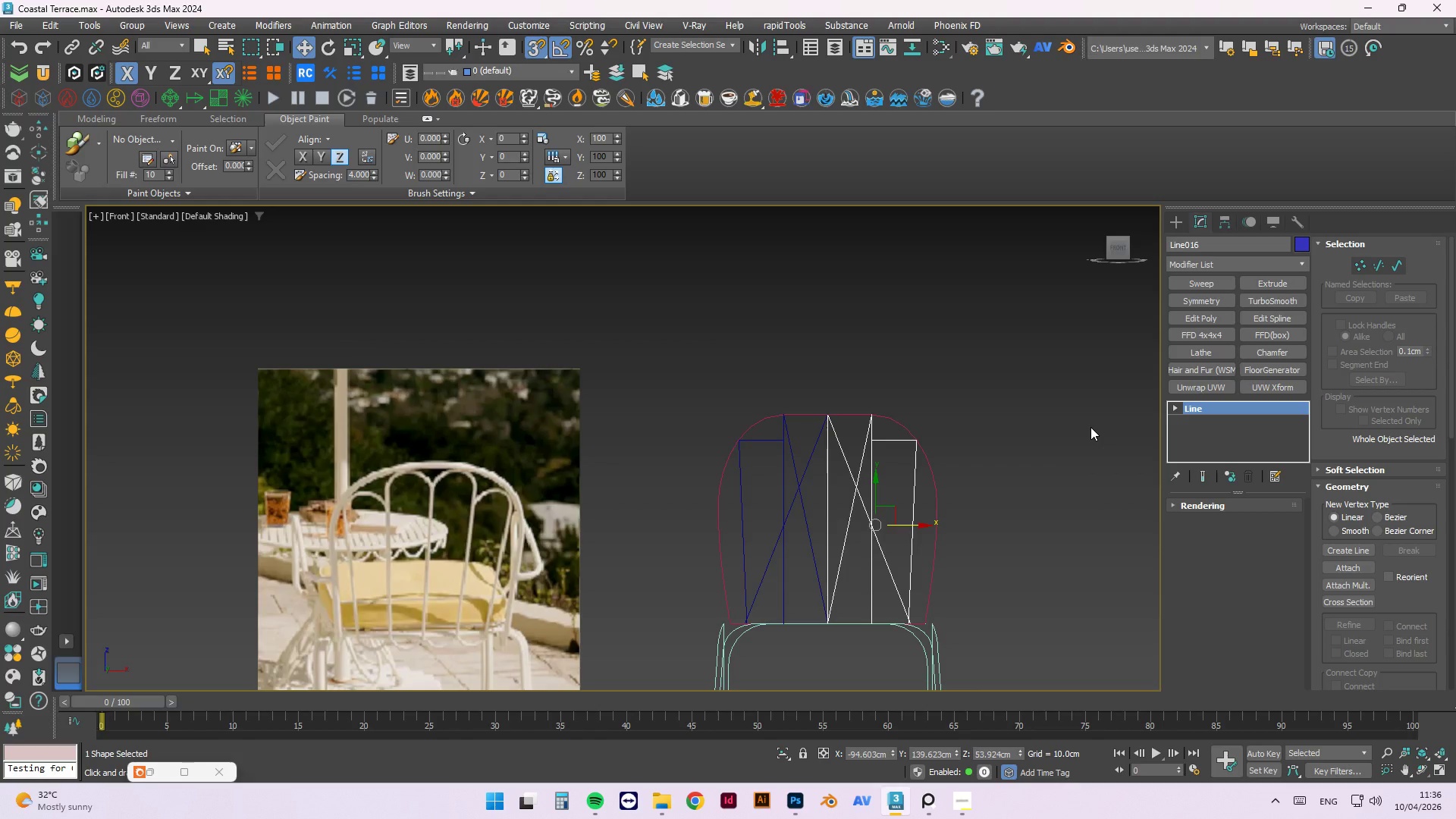 
left_click([935, 419])
 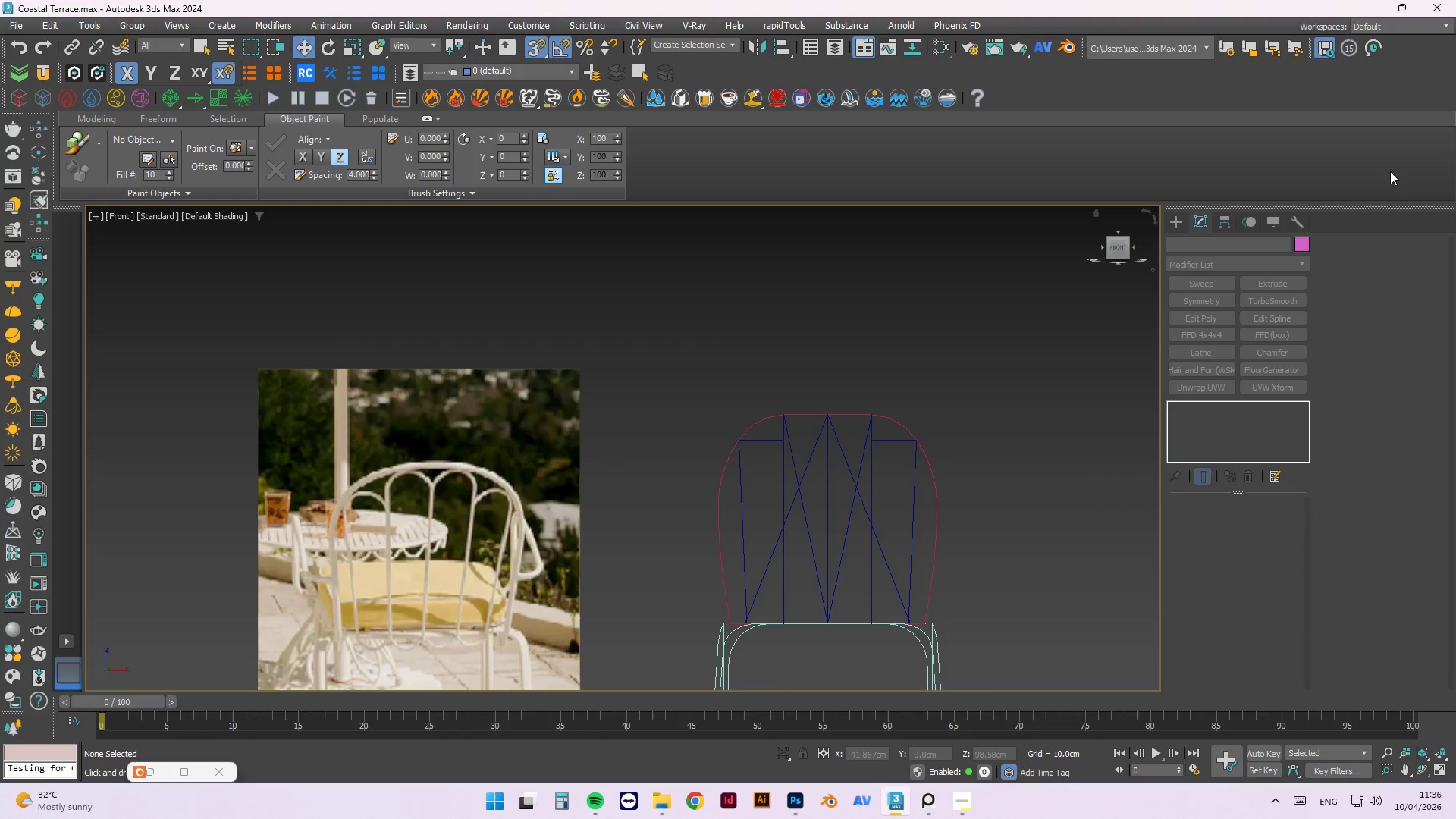 
left_click([1174, 224])
 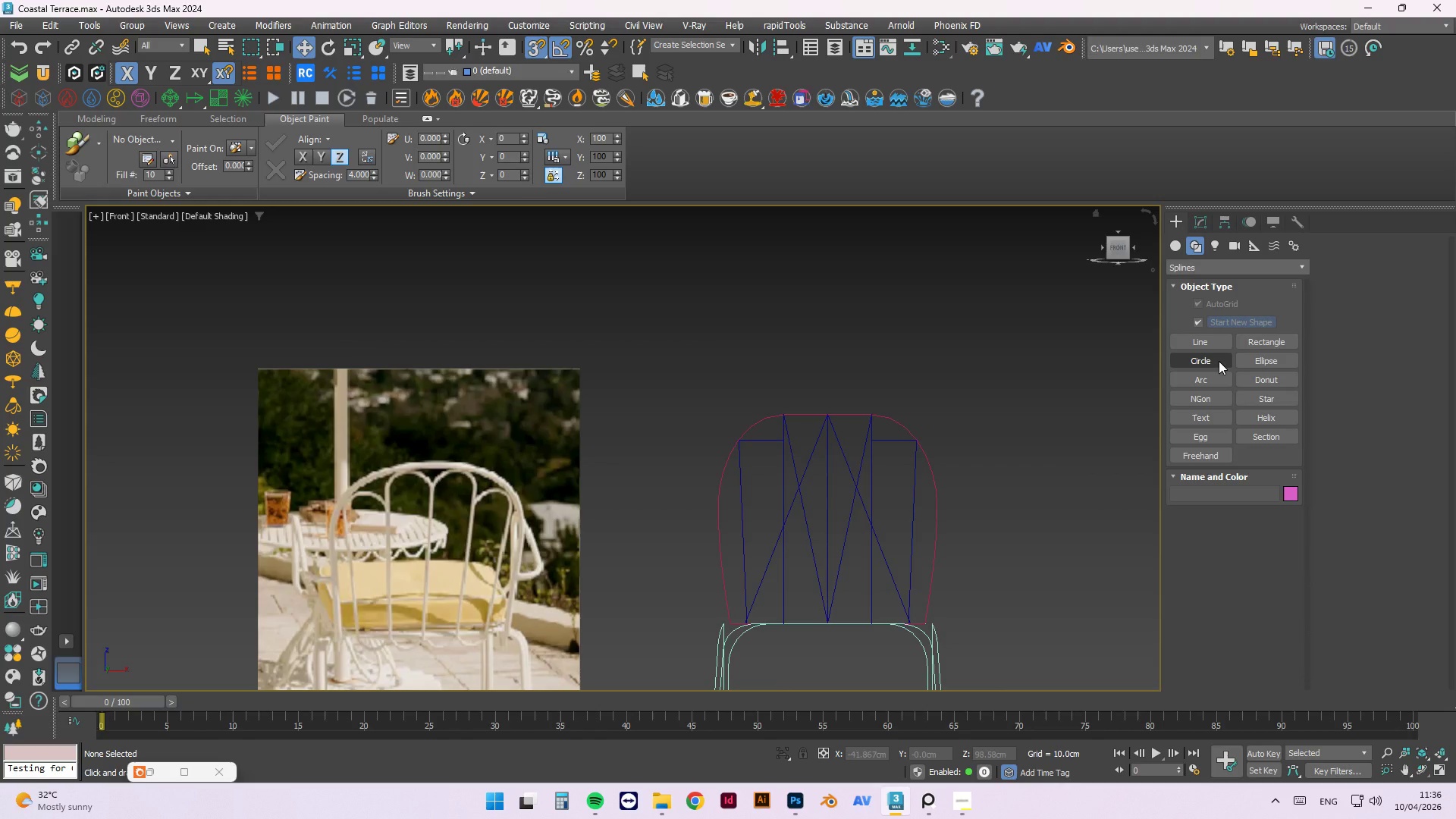 
wait(10.26)
 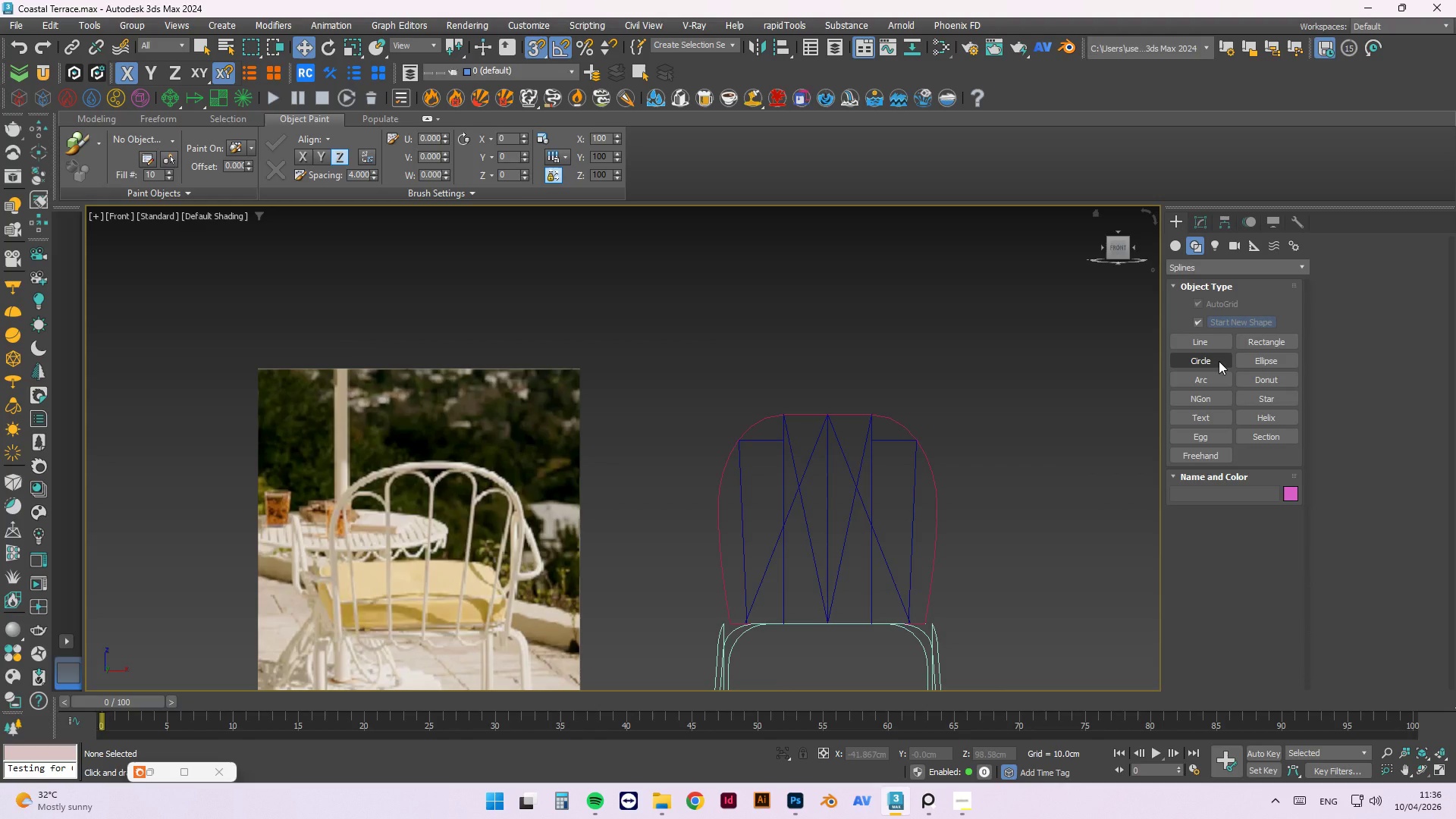 
left_click([1195, 344])
 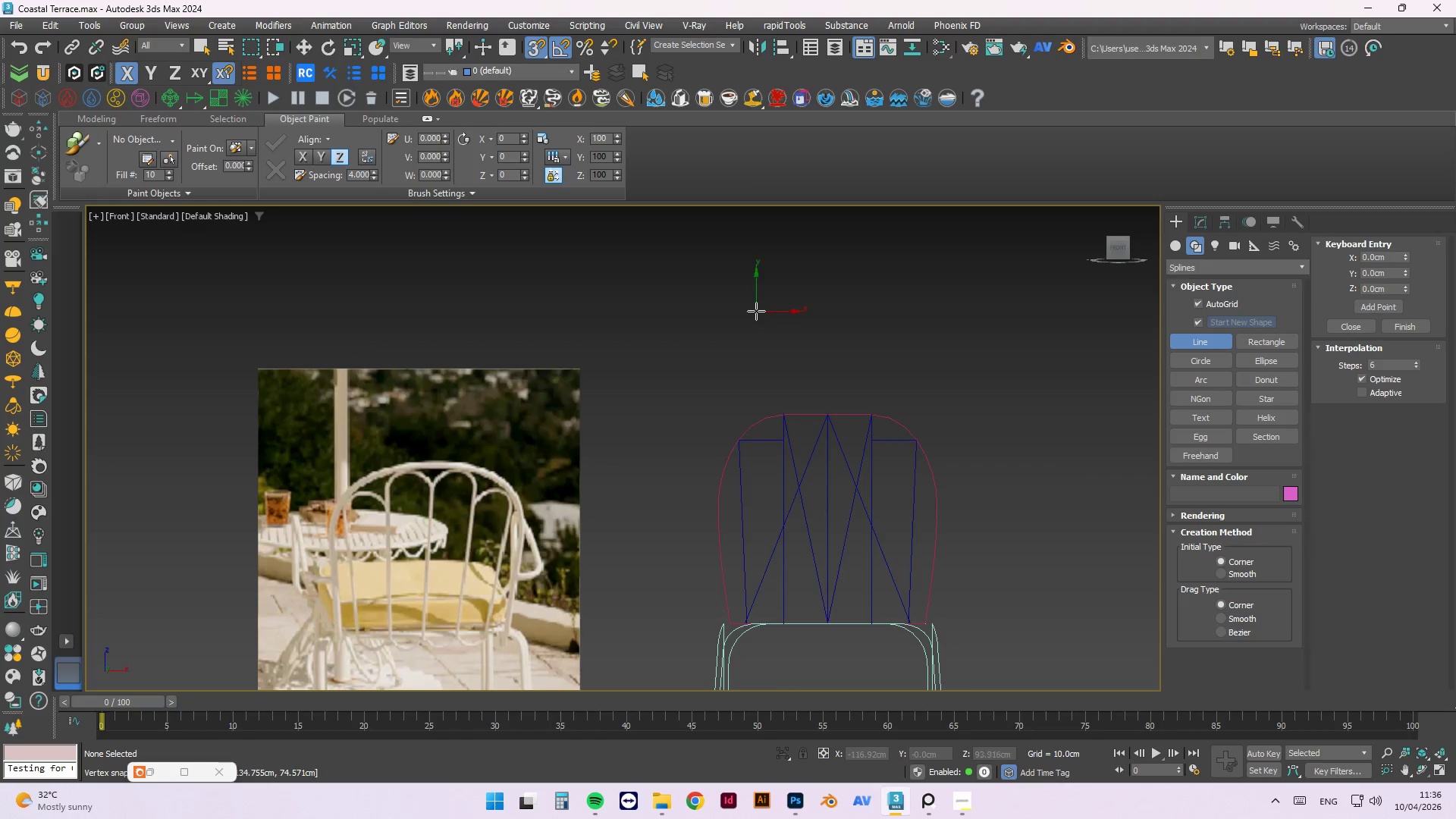 
right_click([756, 310])
 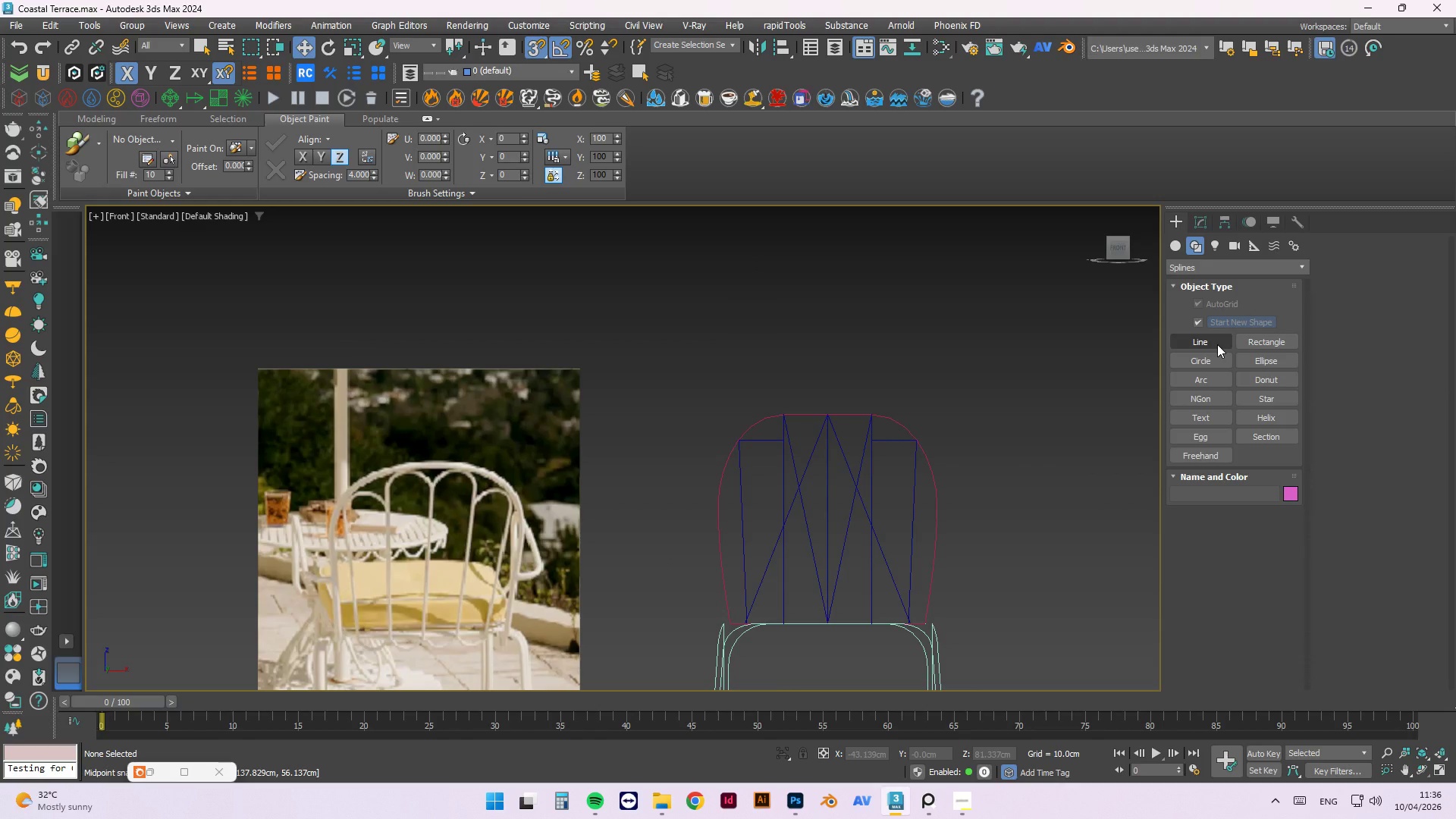 
left_click([1217, 344])
 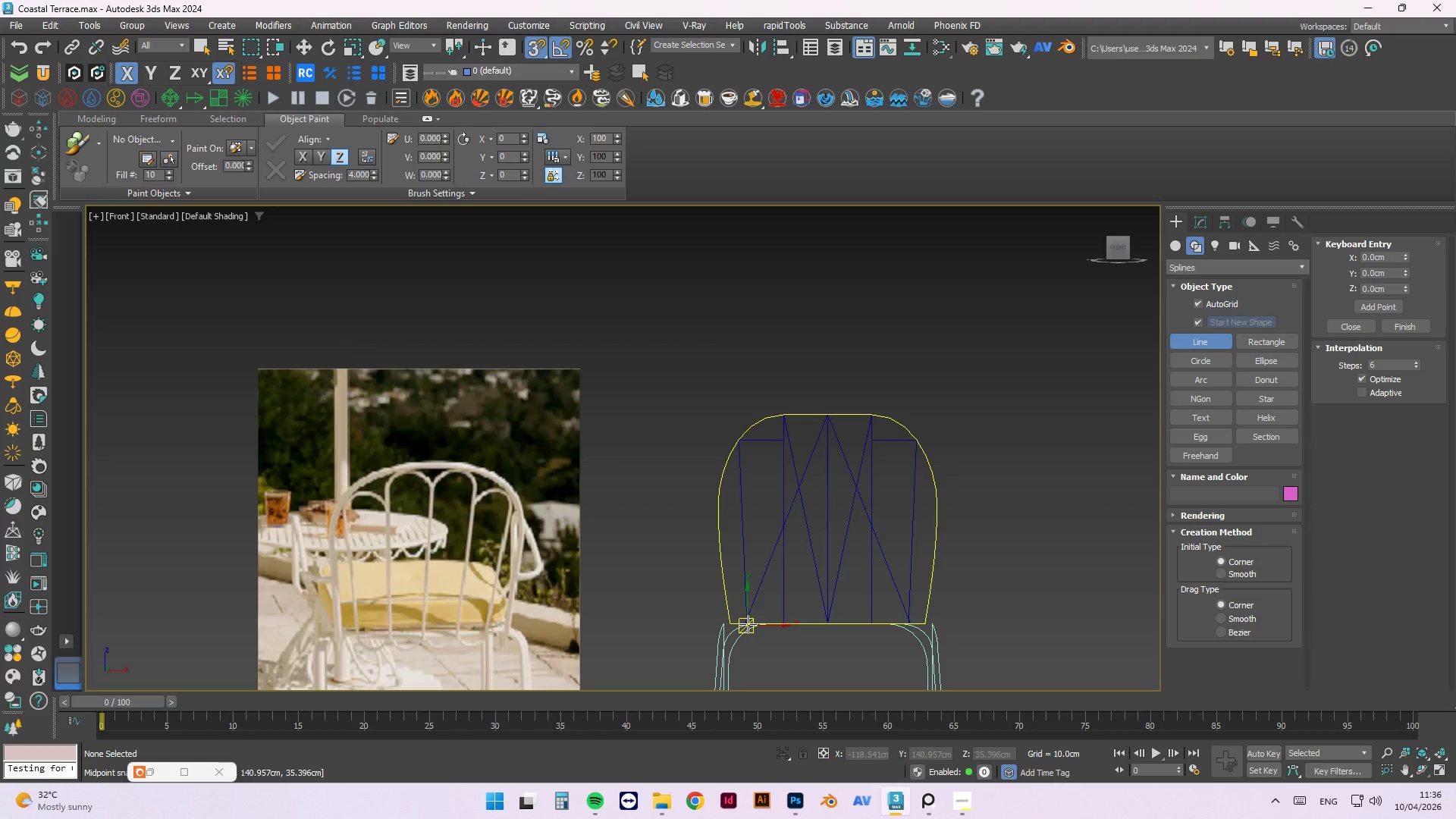 
left_click([1220, 573])
 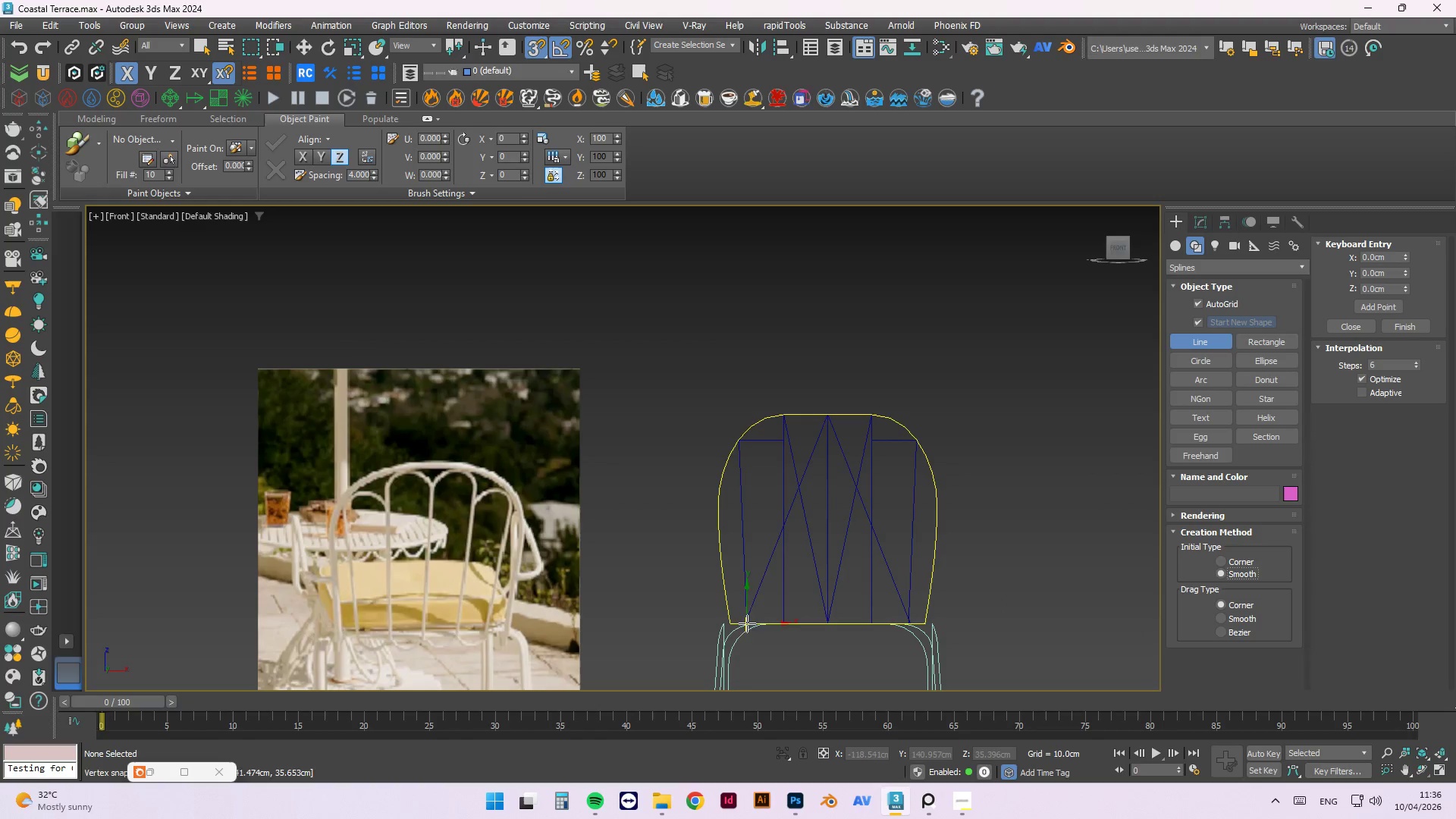 
left_click([746, 624])
 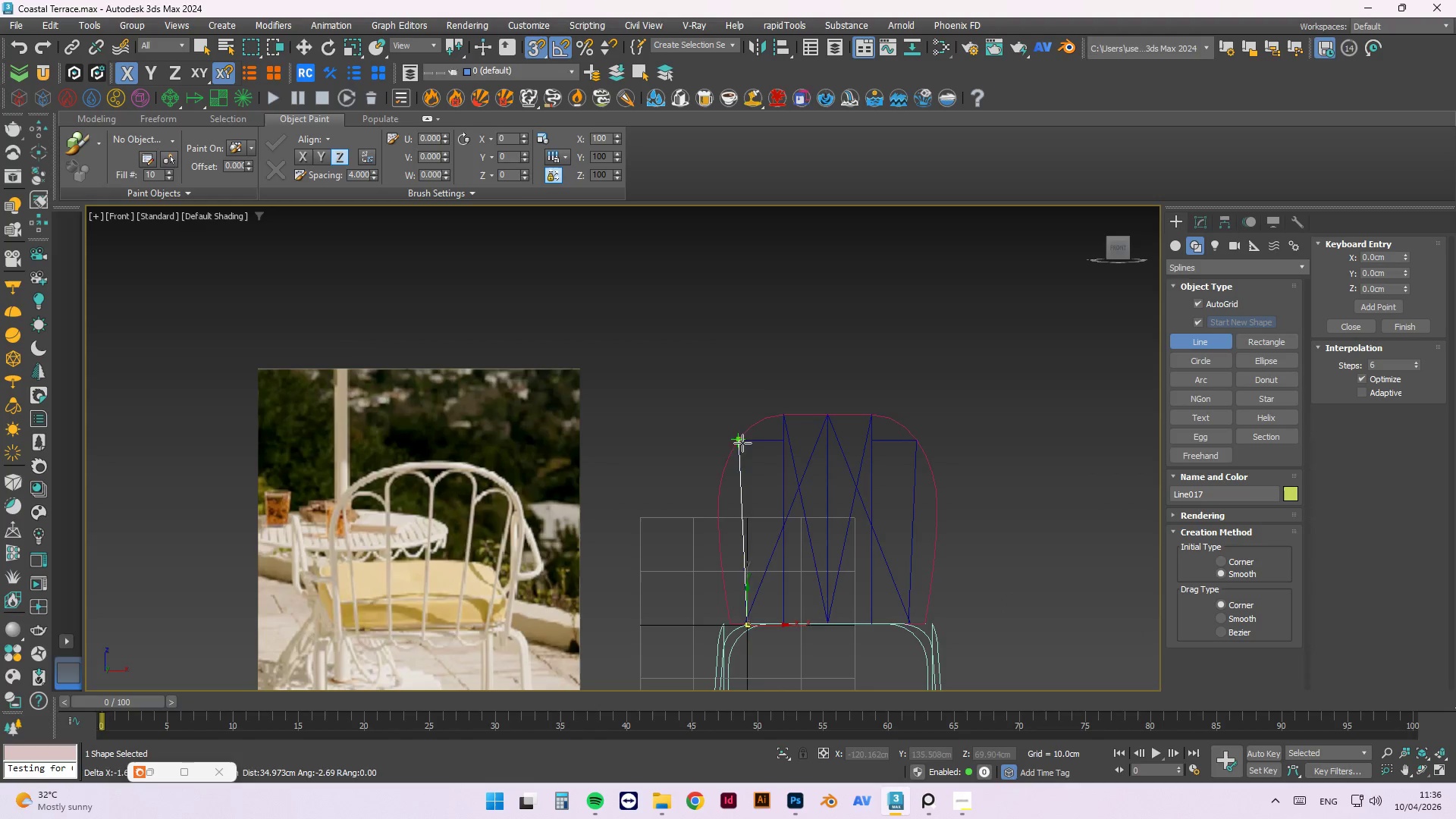 
scroll: coordinate [744, 441], scroll_direction: up, amount: 2.0
 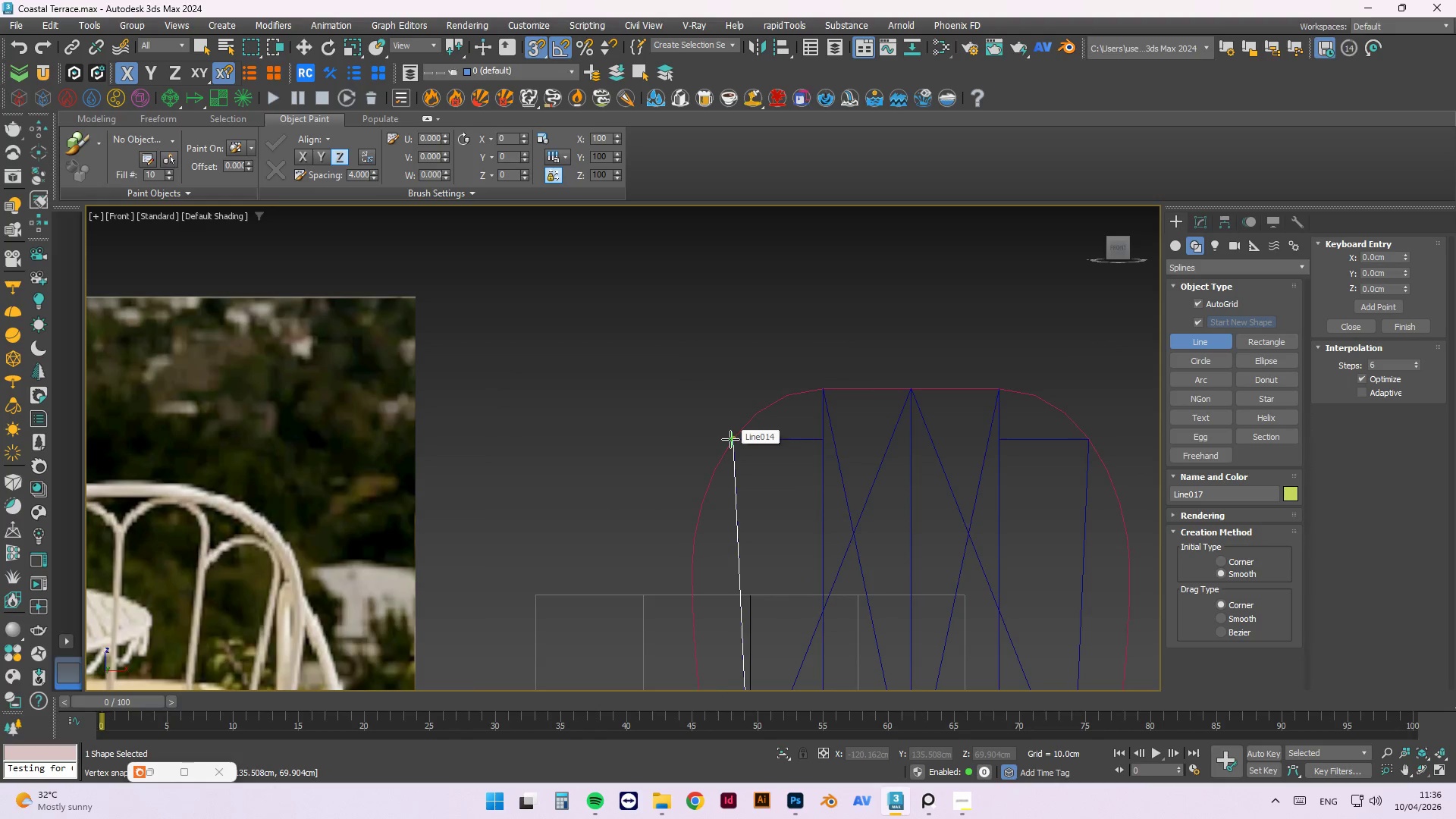 
left_click([734, 441])
 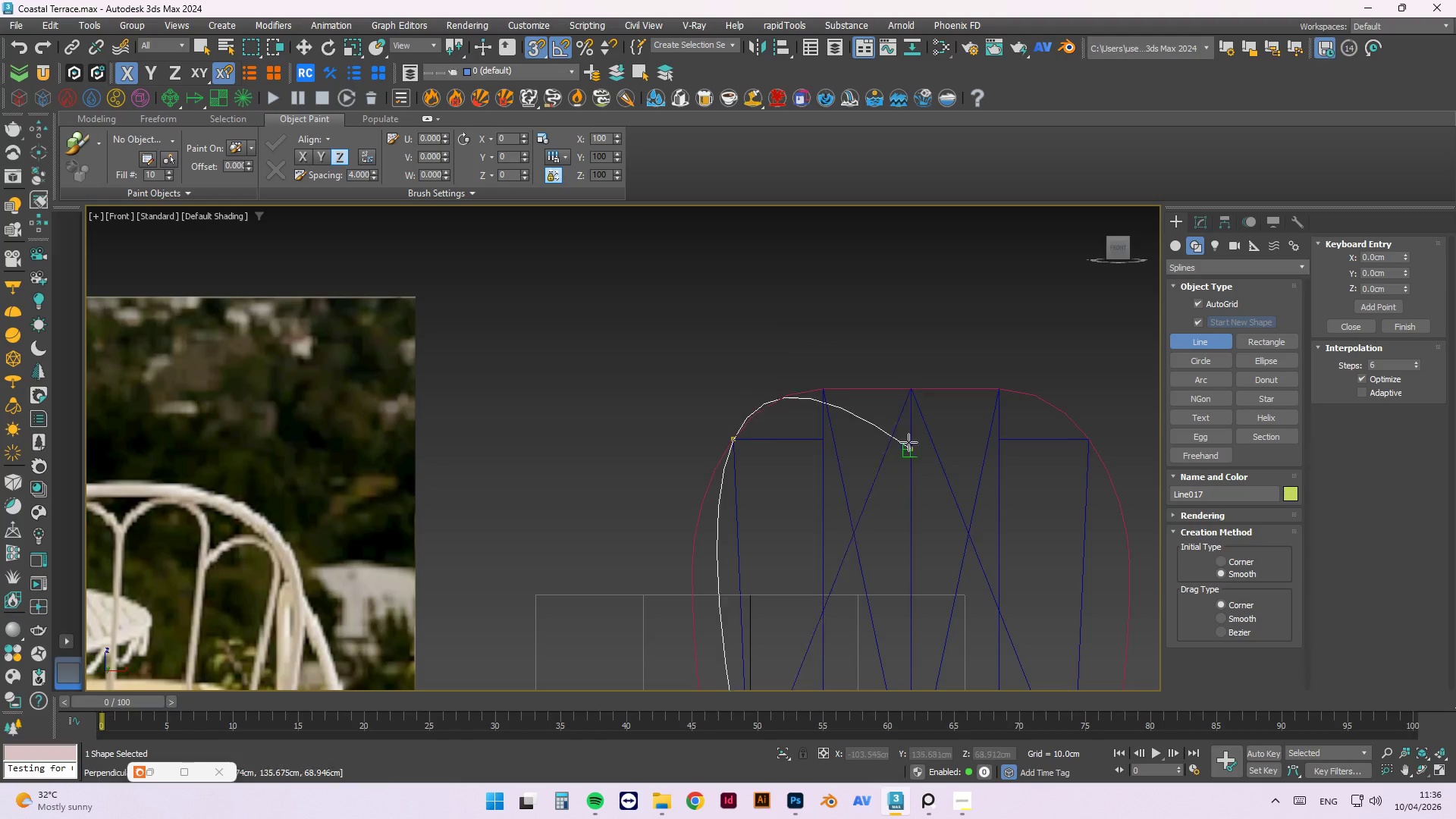 
scroll: coordinate [874, 419], scroll_direction: up, amount: 1.0
 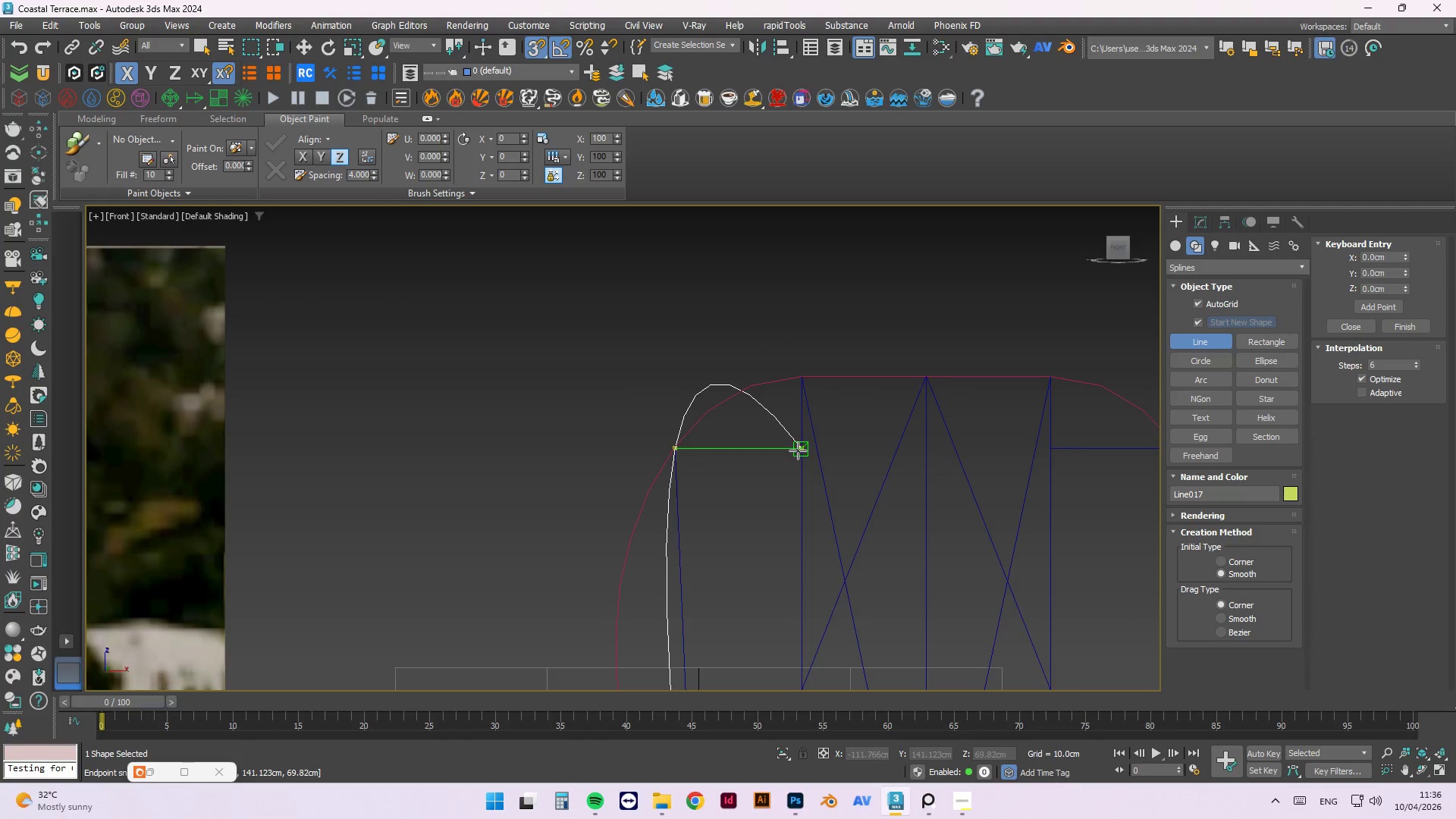 
left_click([798, 450])
 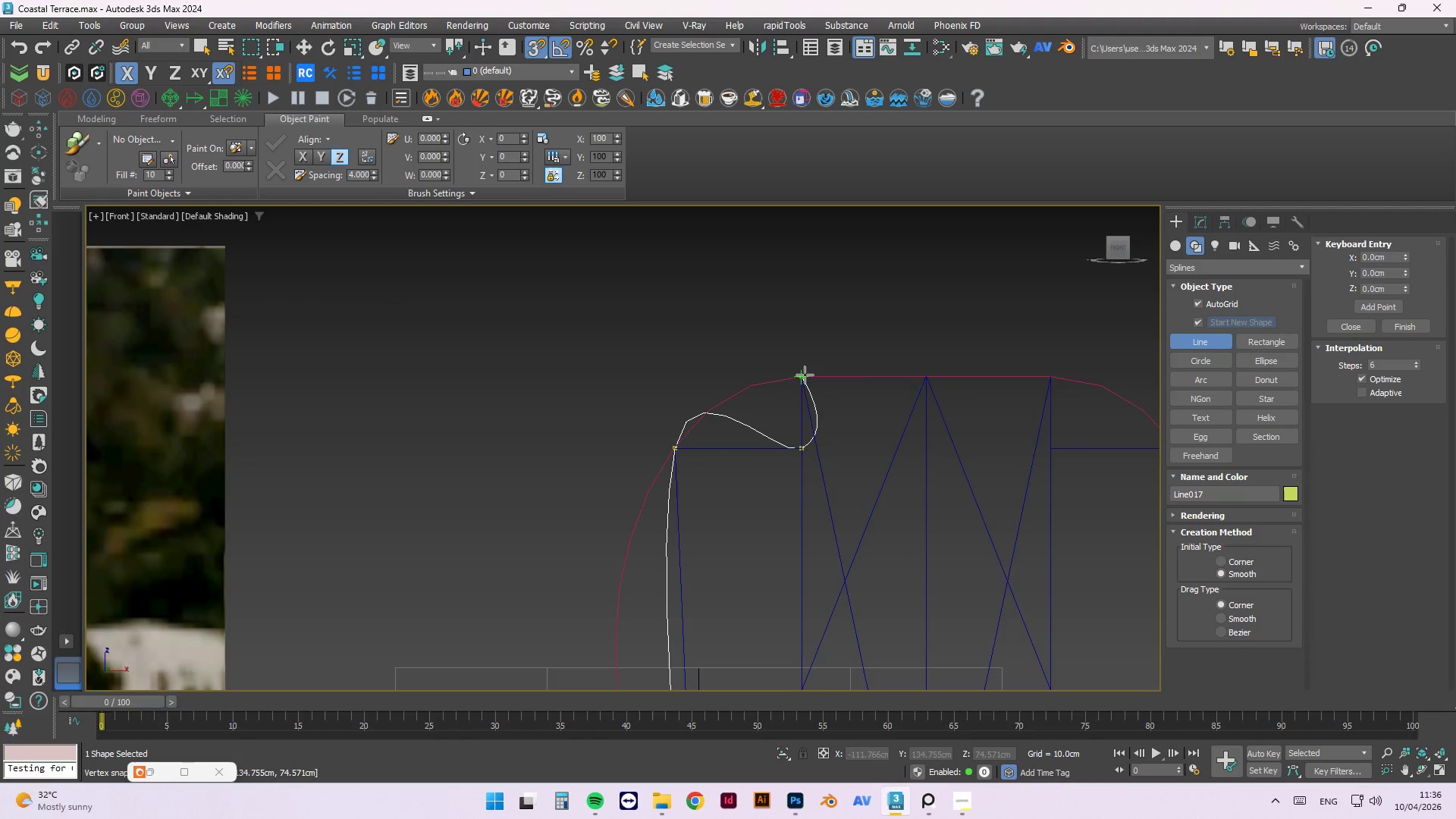 
key(Escape)
 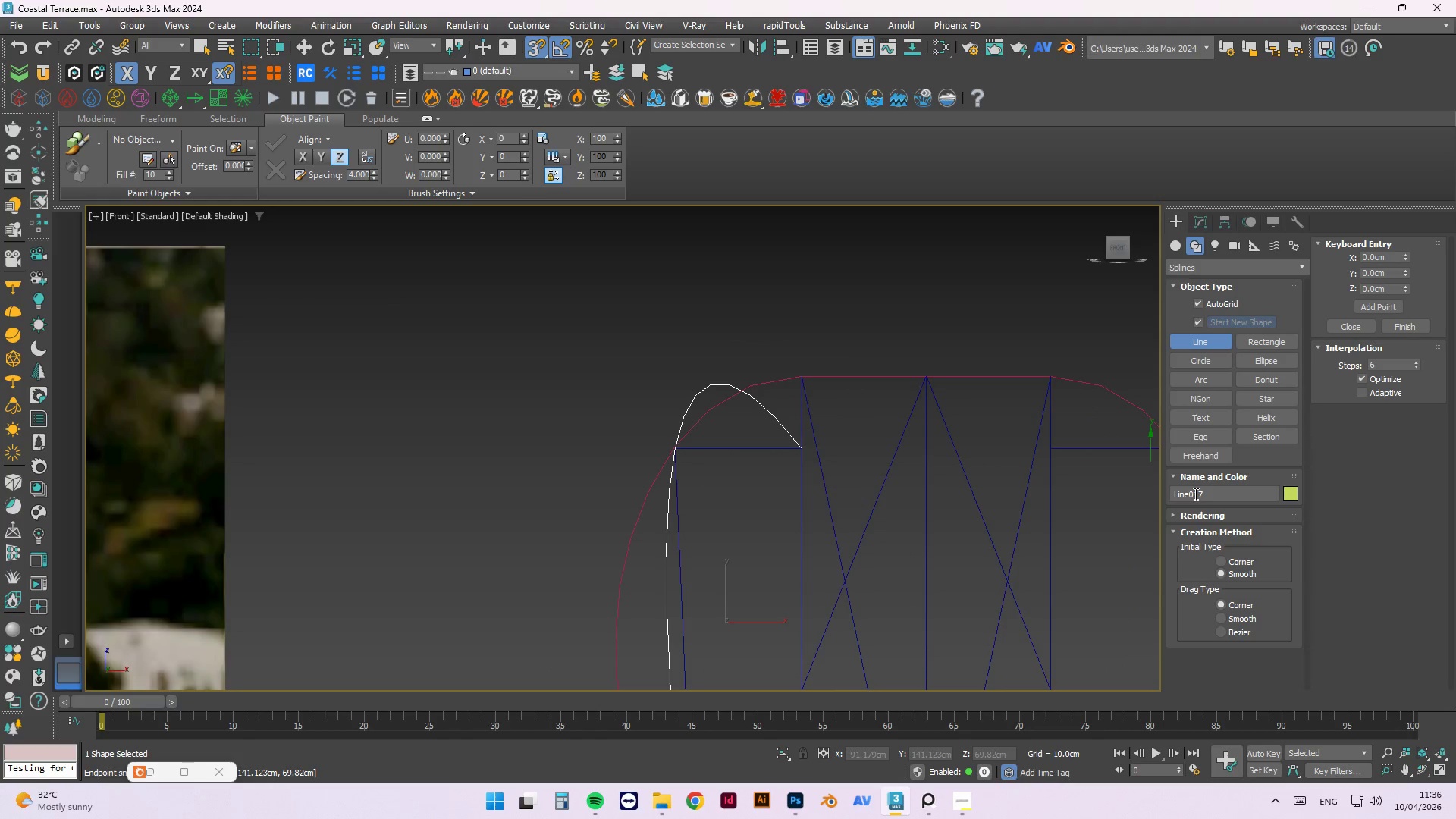 
key(Delete)
 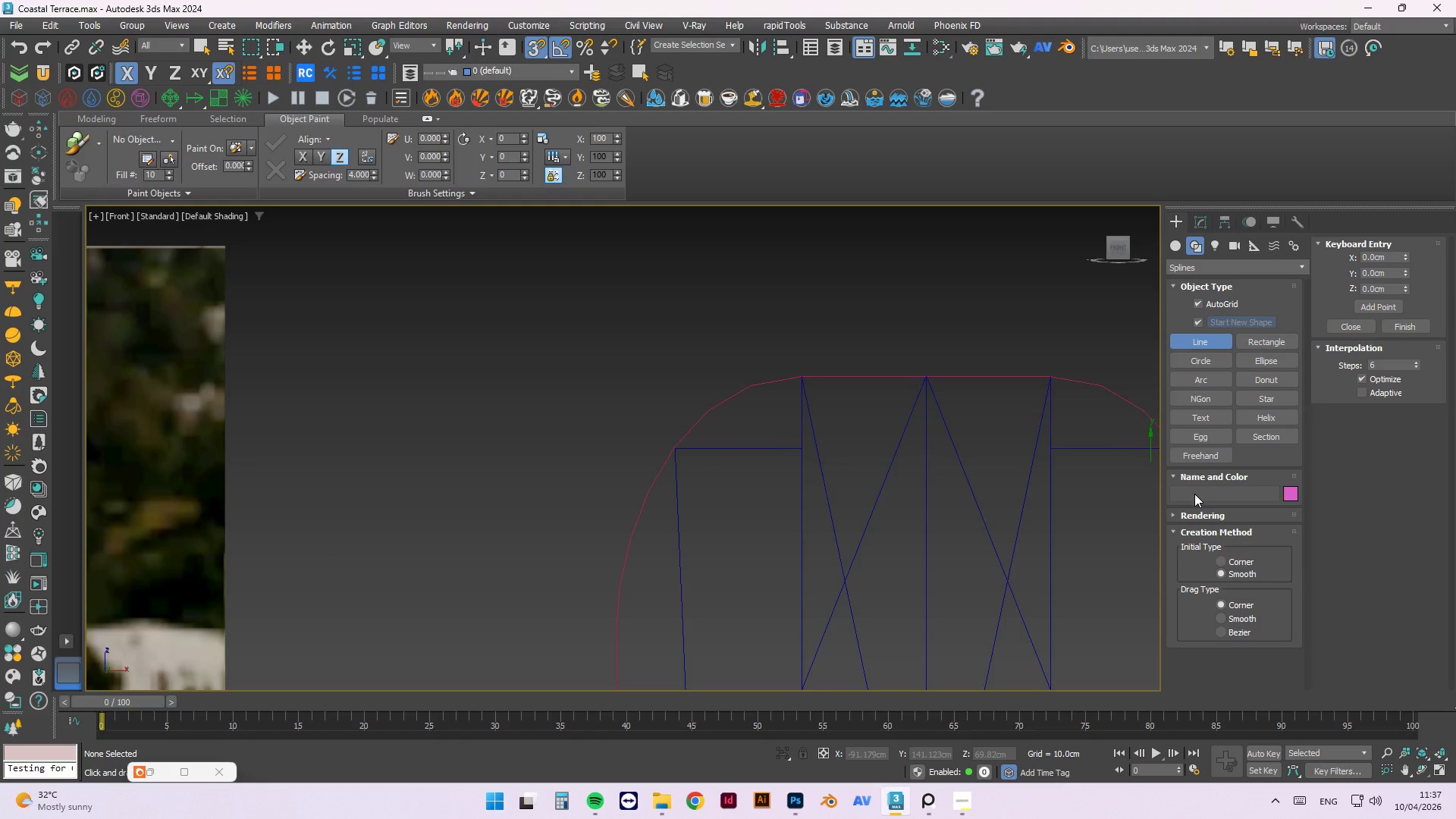 
wait(39.47)
 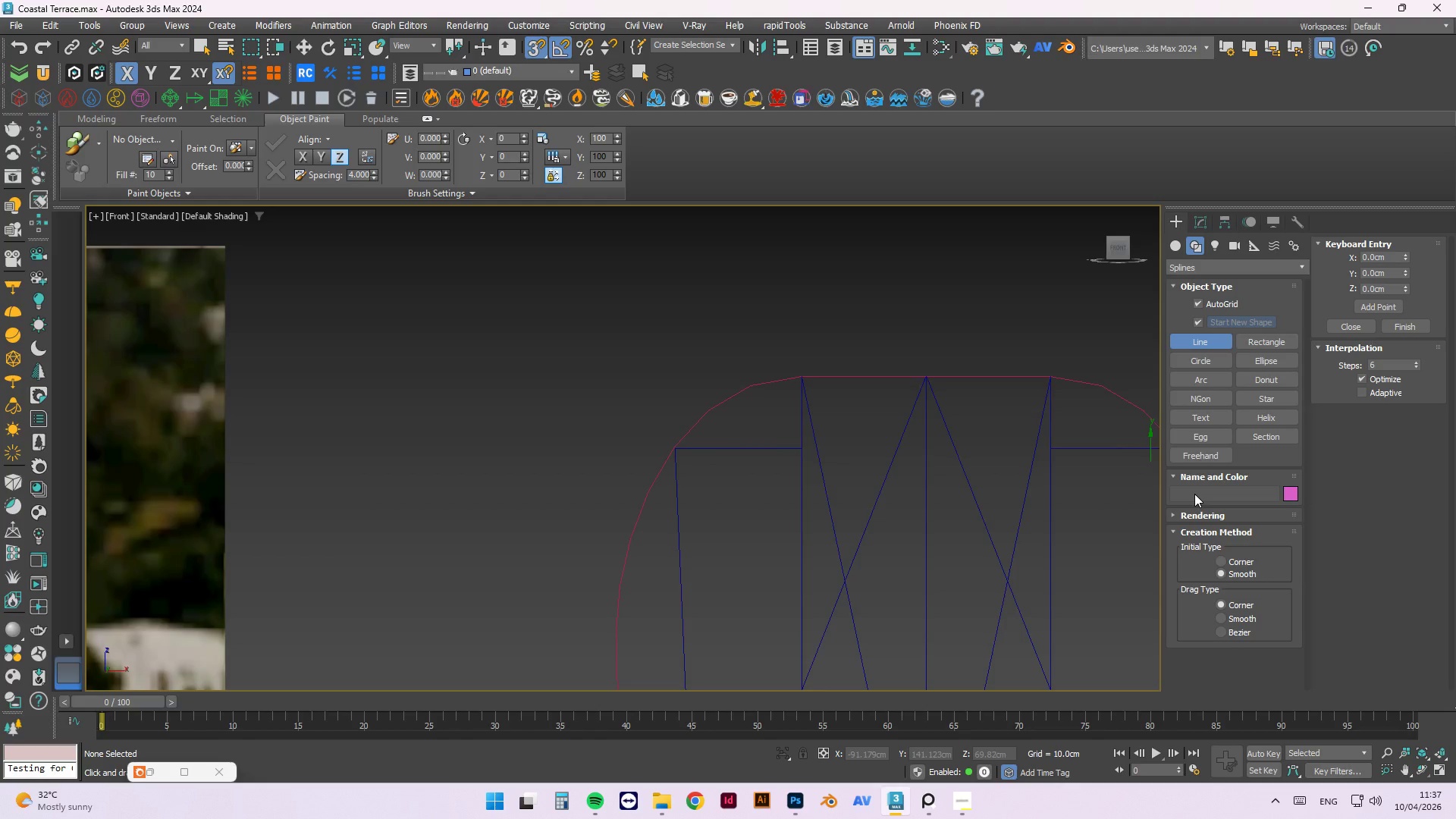 
left_click([959, 807])